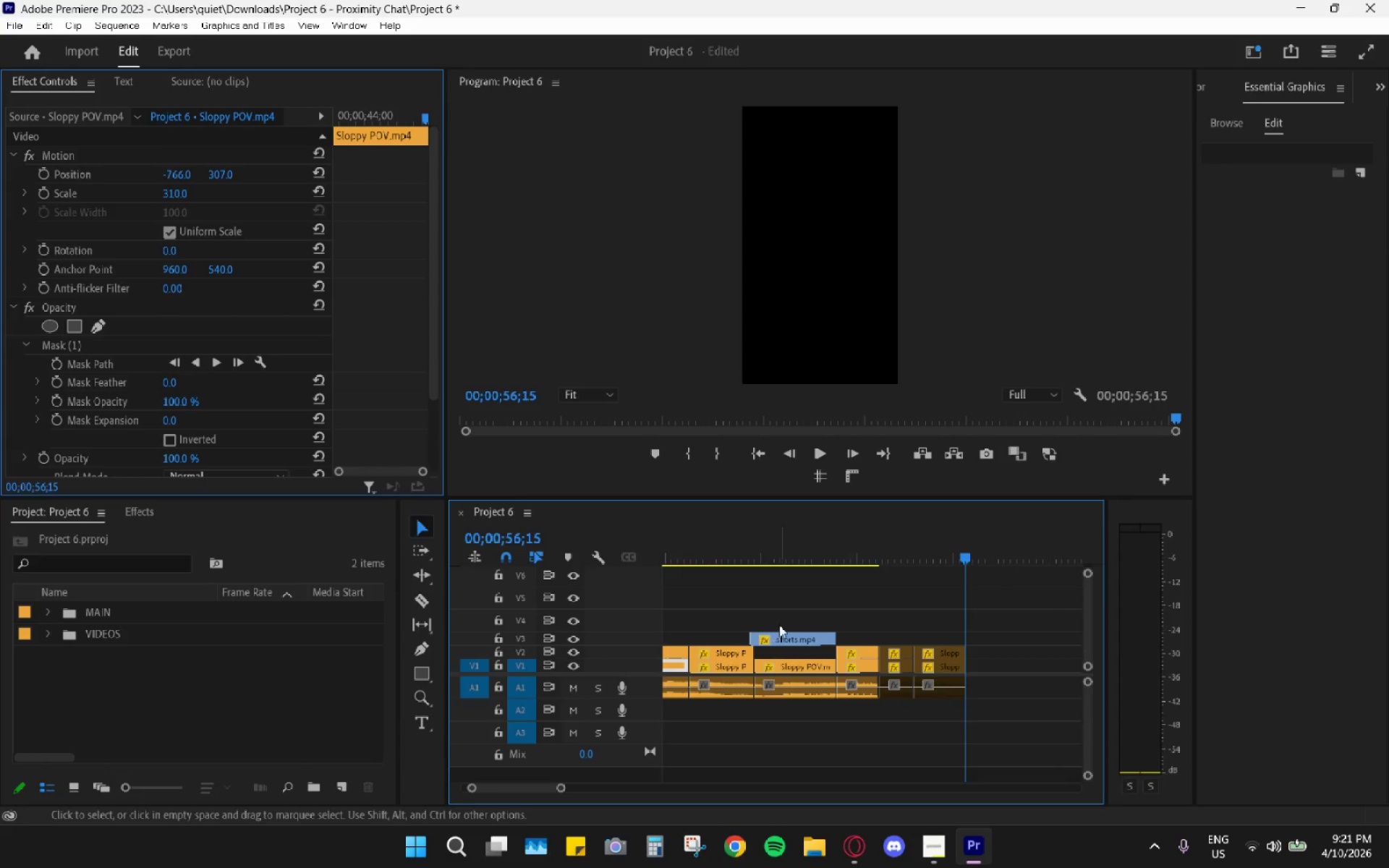 
hold_key(key=AltLeft, duration=0.89)
scroll: coordinate [781, 639], scroll_direction: none, amount: 0.0
 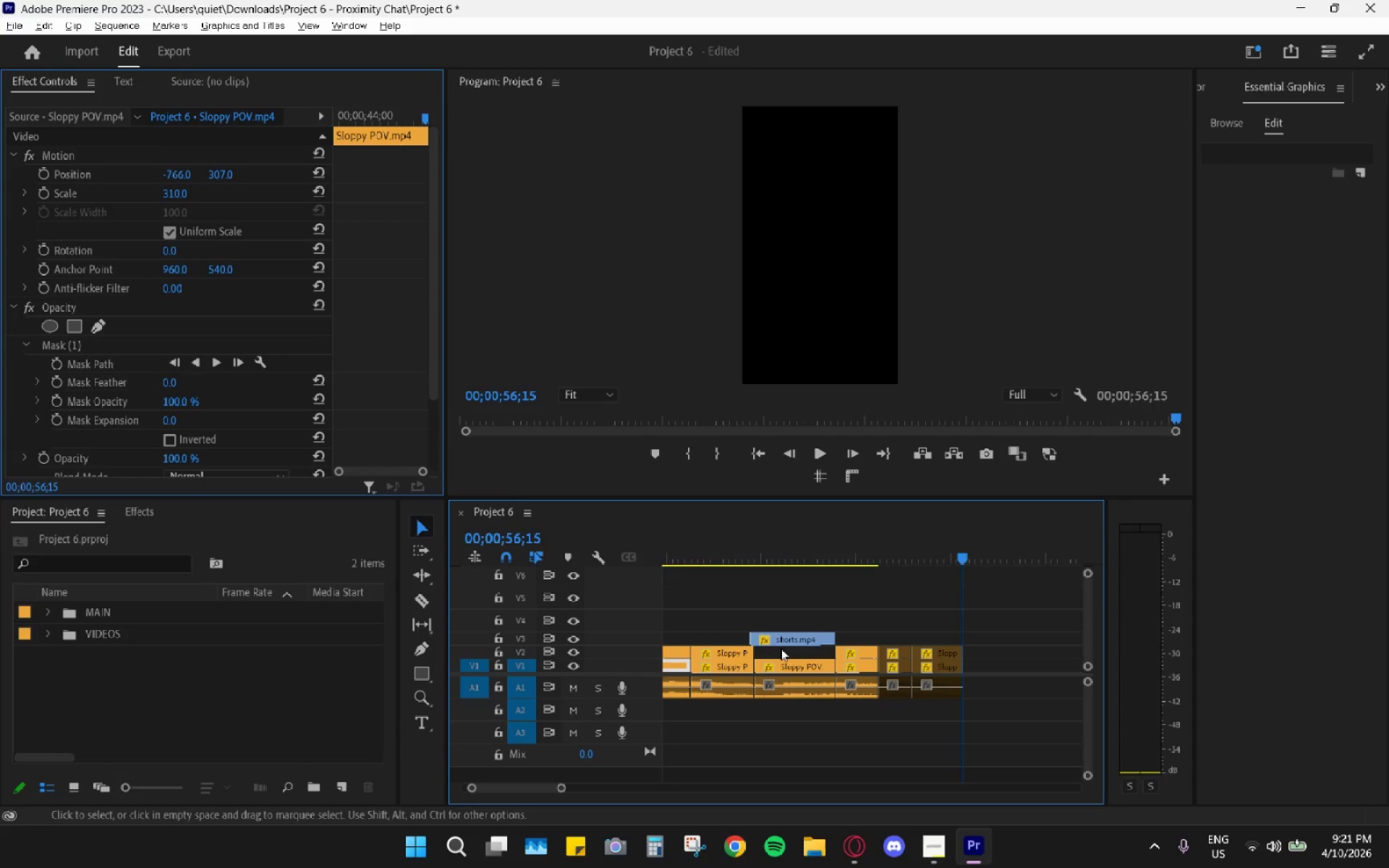 
scroll: coordinate [781, 648], scroll_direction: up, amount: 5.0
 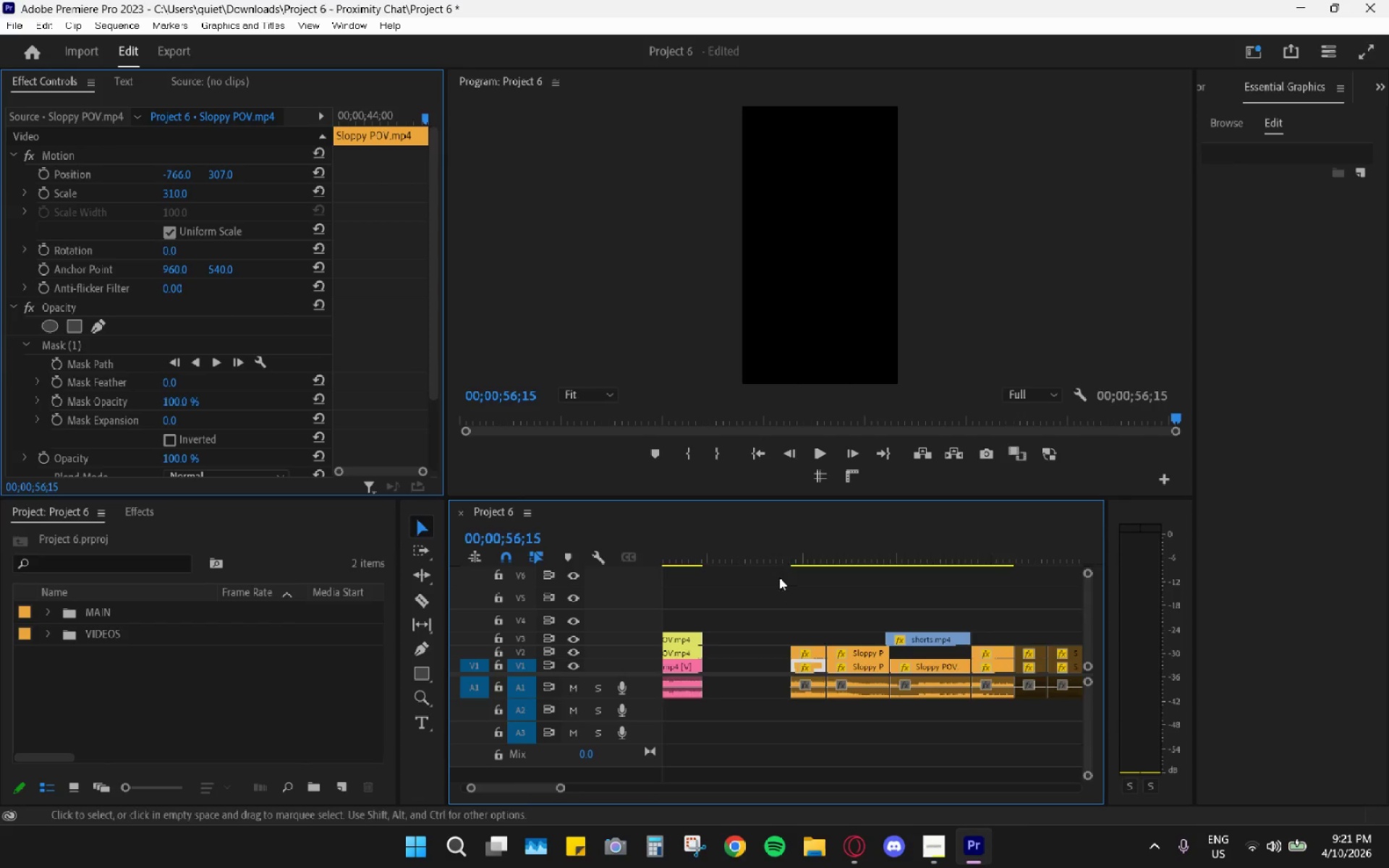 
left_click_drag(start_coordinate=[779, 535], to_coordinate=[796, 576])
 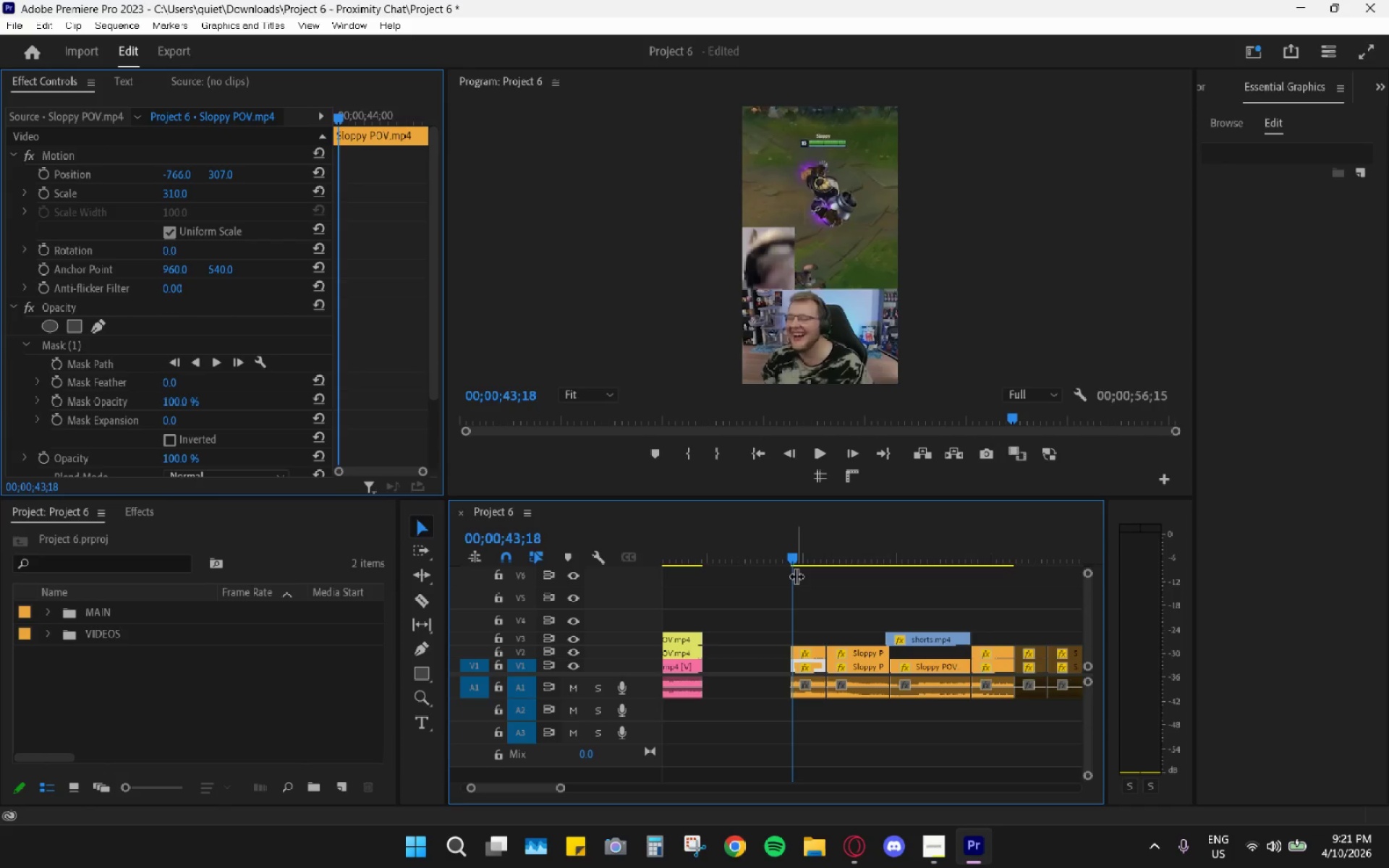 
key(Space)
 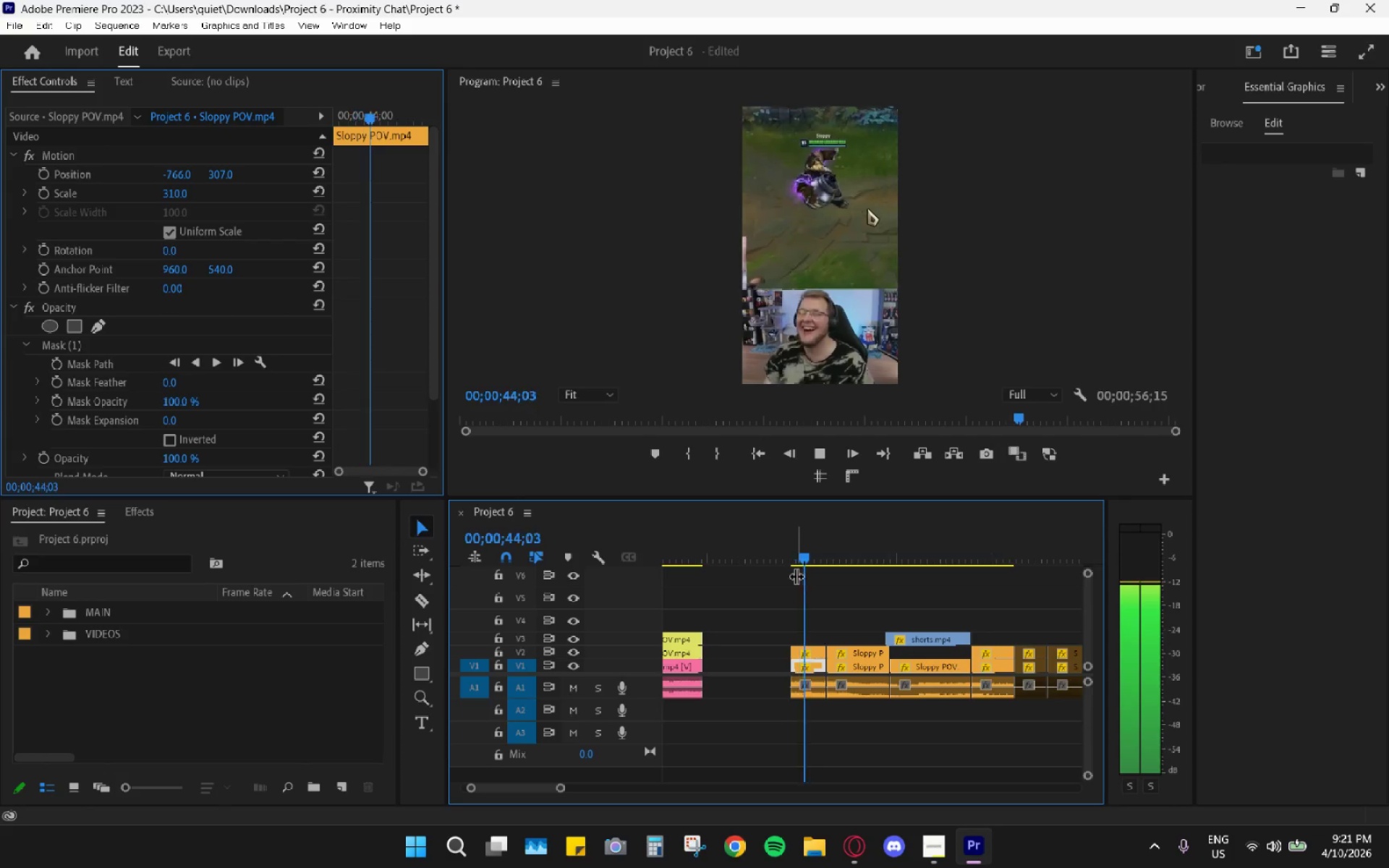 
key(Space)
 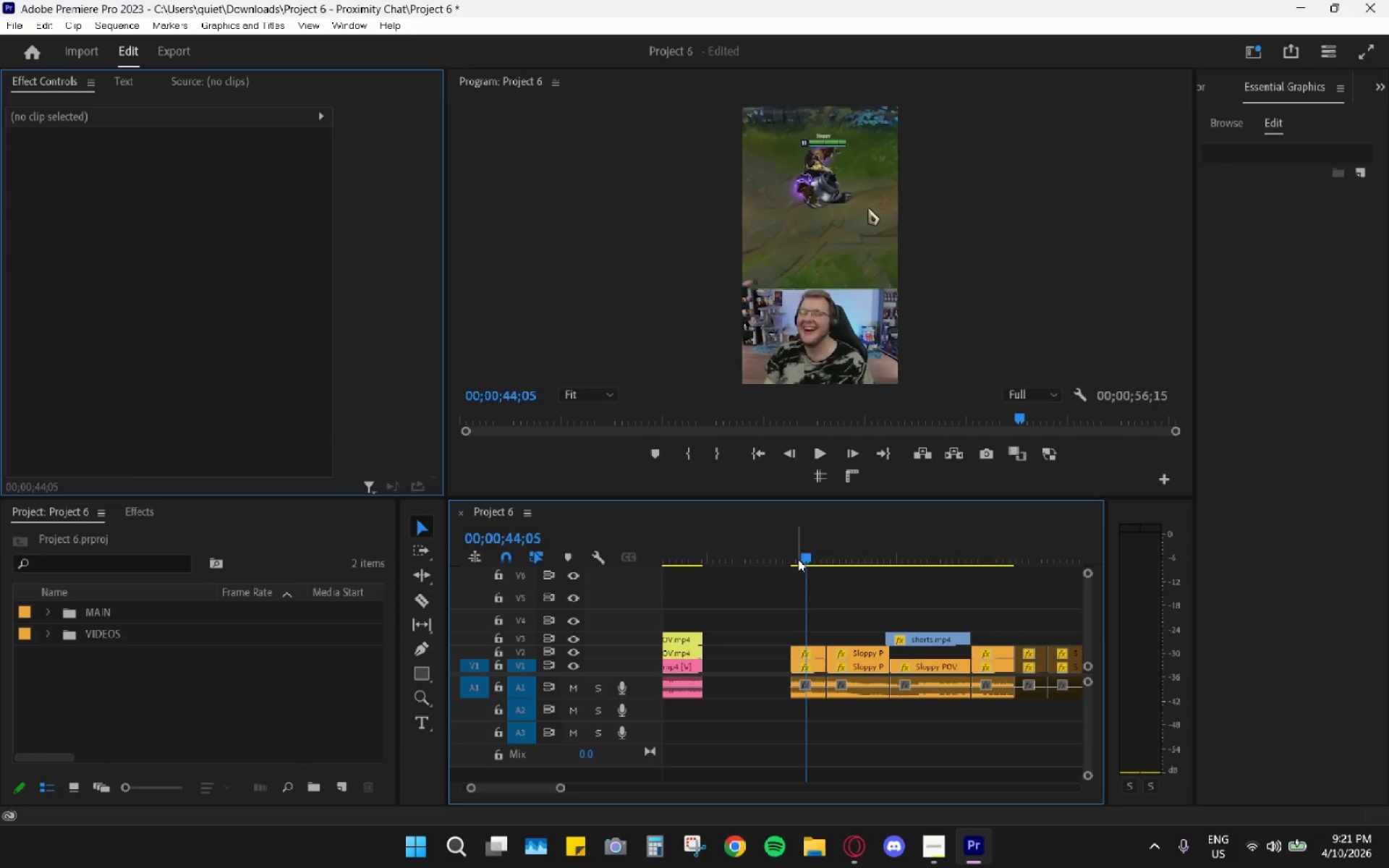 
left_click_drag(start_coordinate=[799, 558], to_coordinate=[786, 545])
 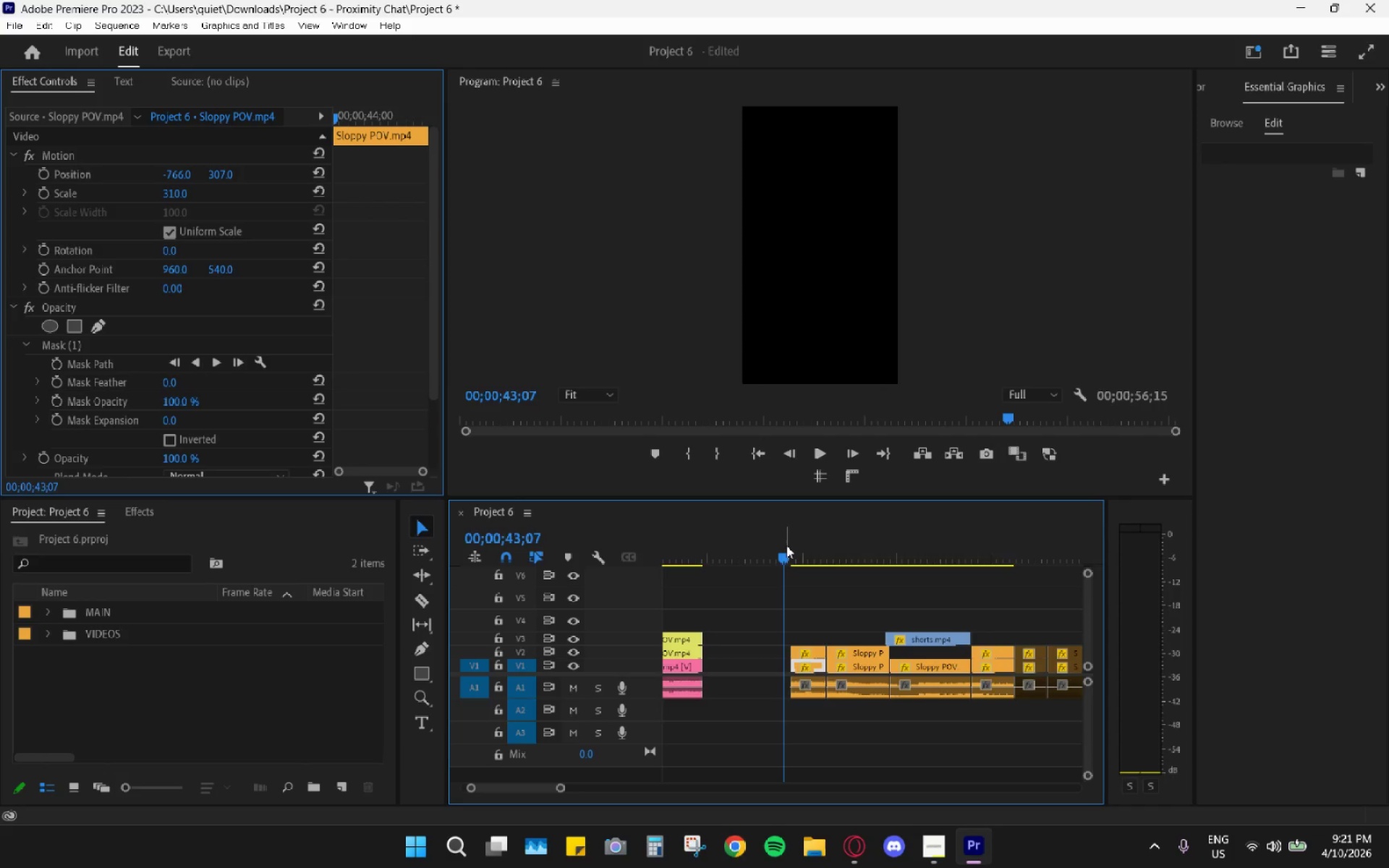 
key(Space)
 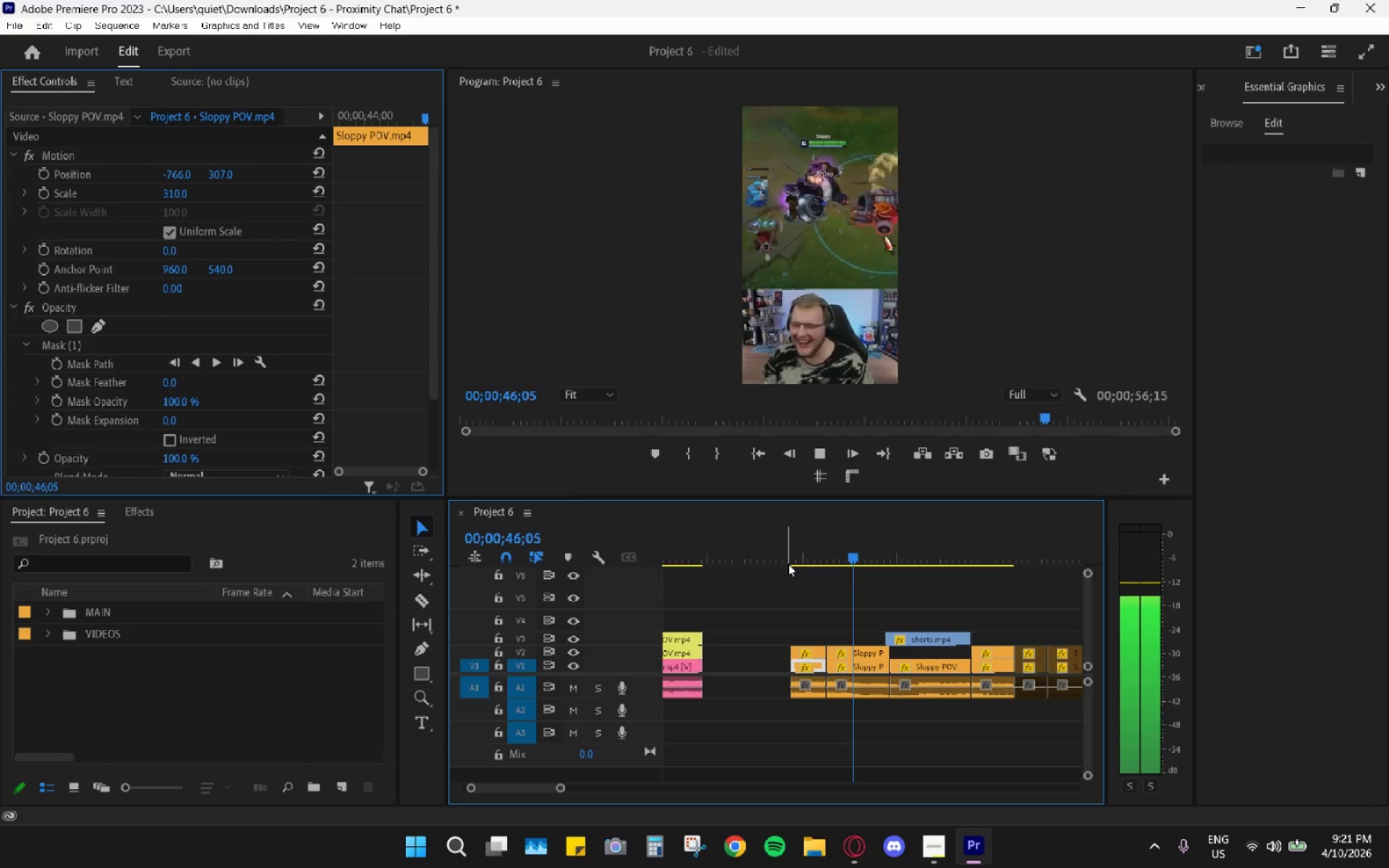 
key(Space)
 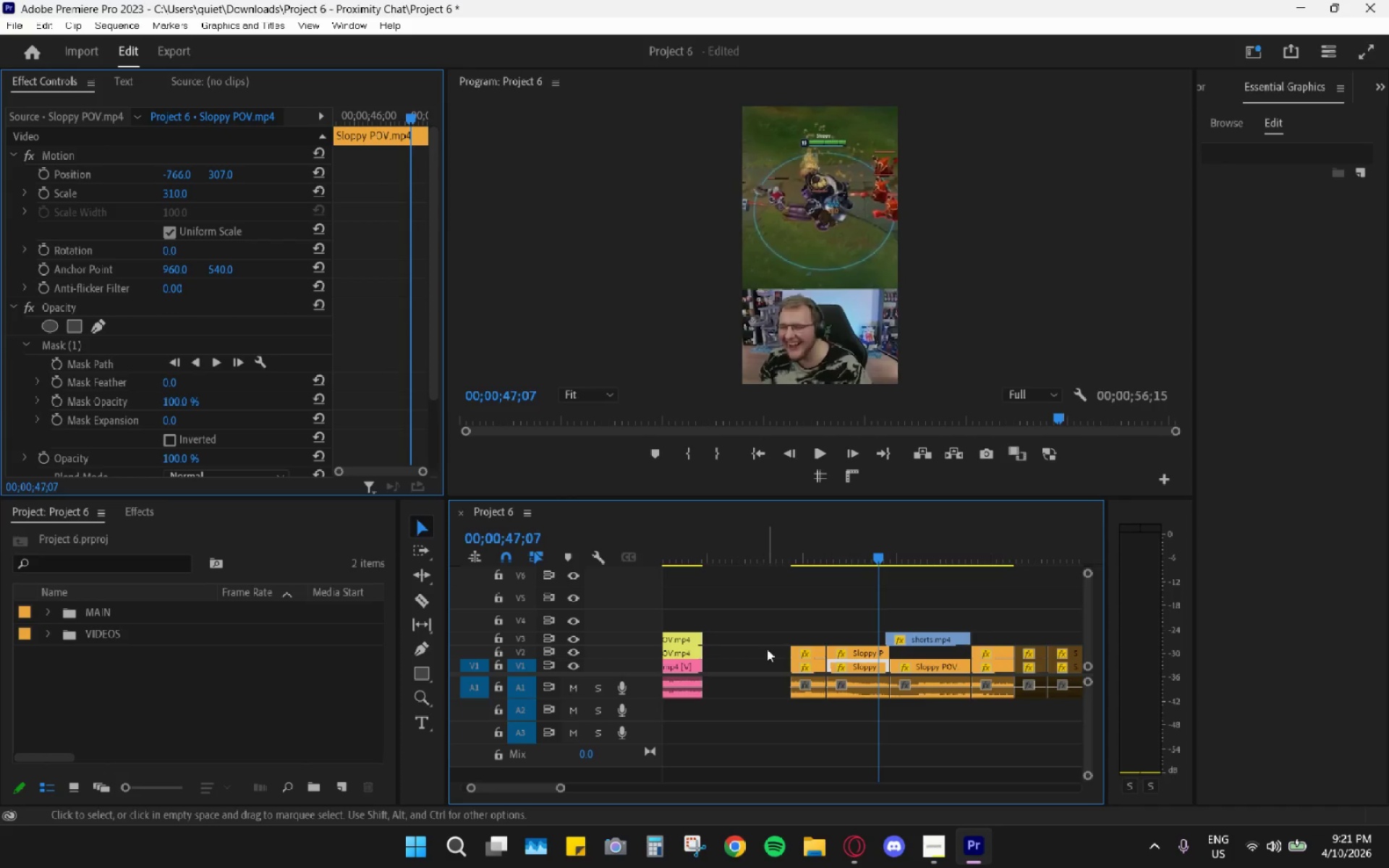 
left_click([765, 652])
 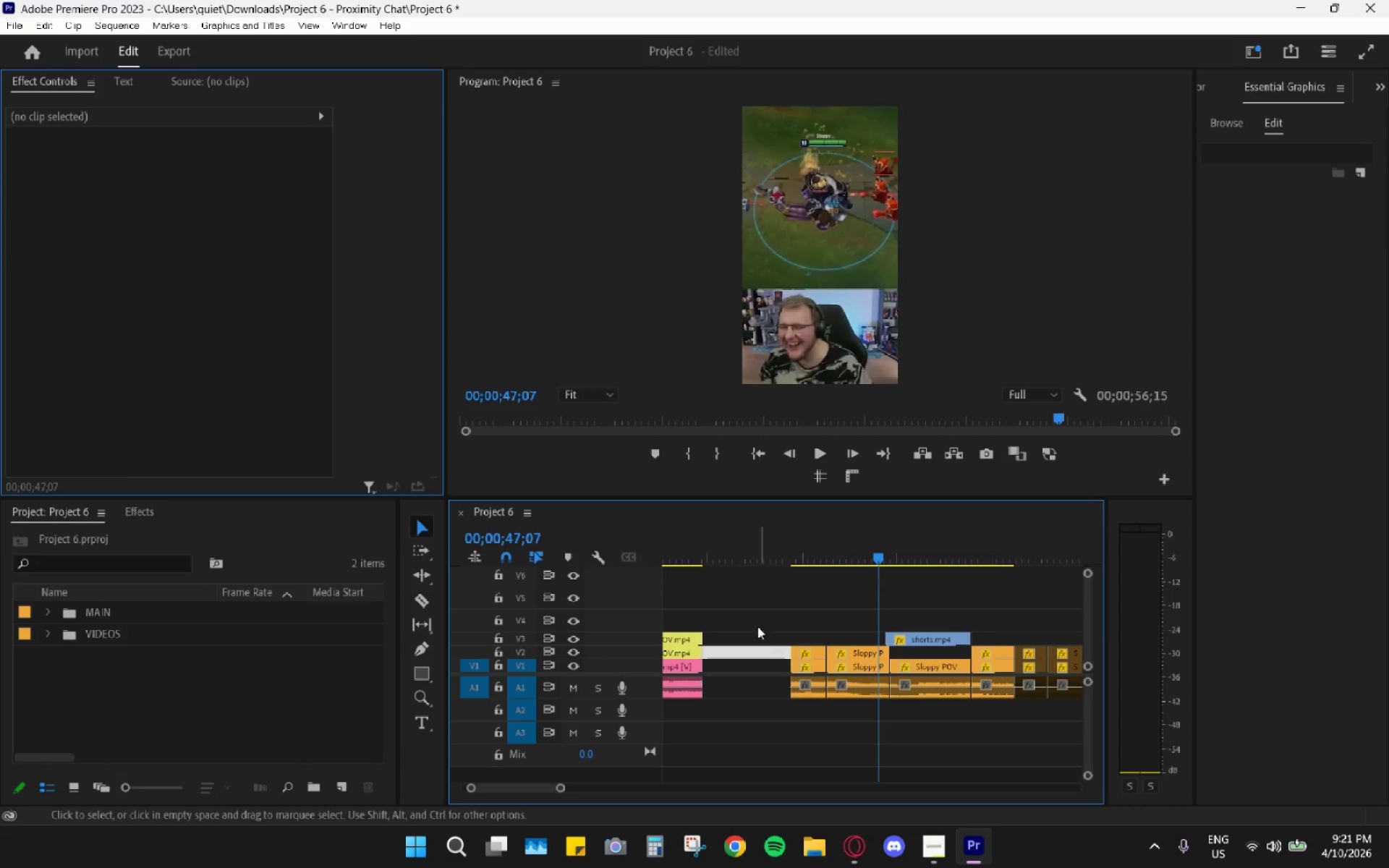 
key(H)
 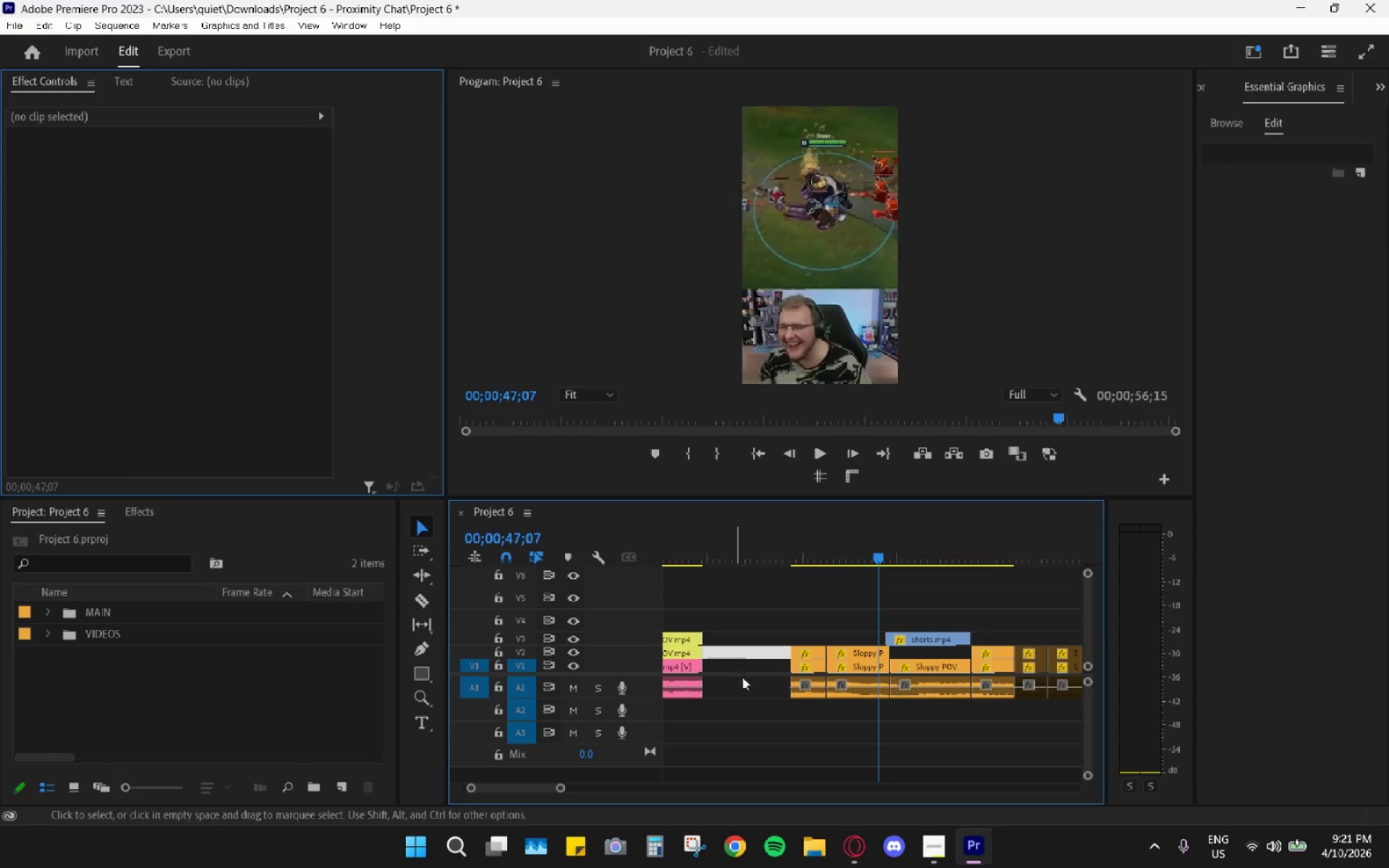 
left_click([742, 671])
 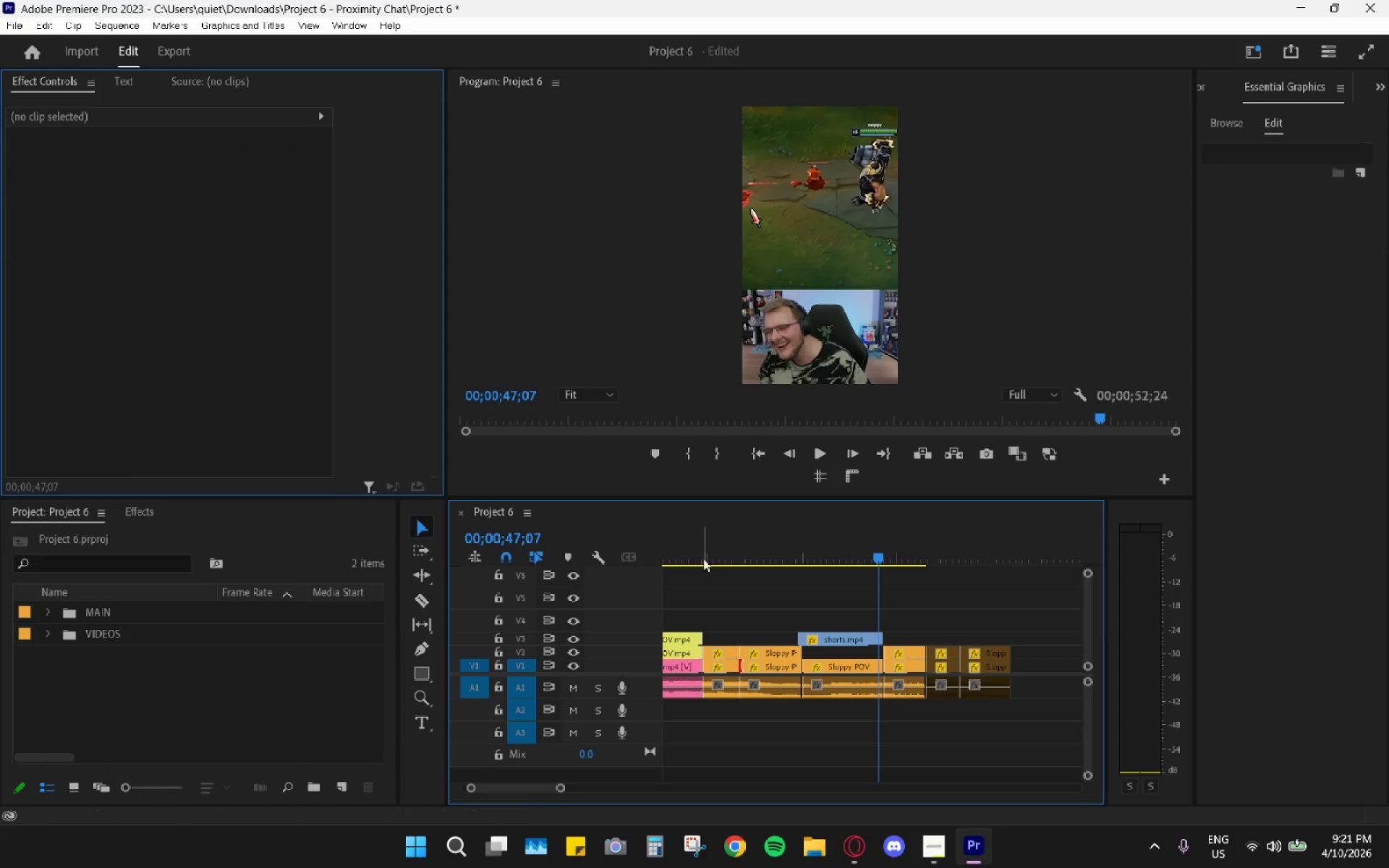 
left_click_drag(start_coordinate=[705, 542], to_coordinate=[661, 546])
 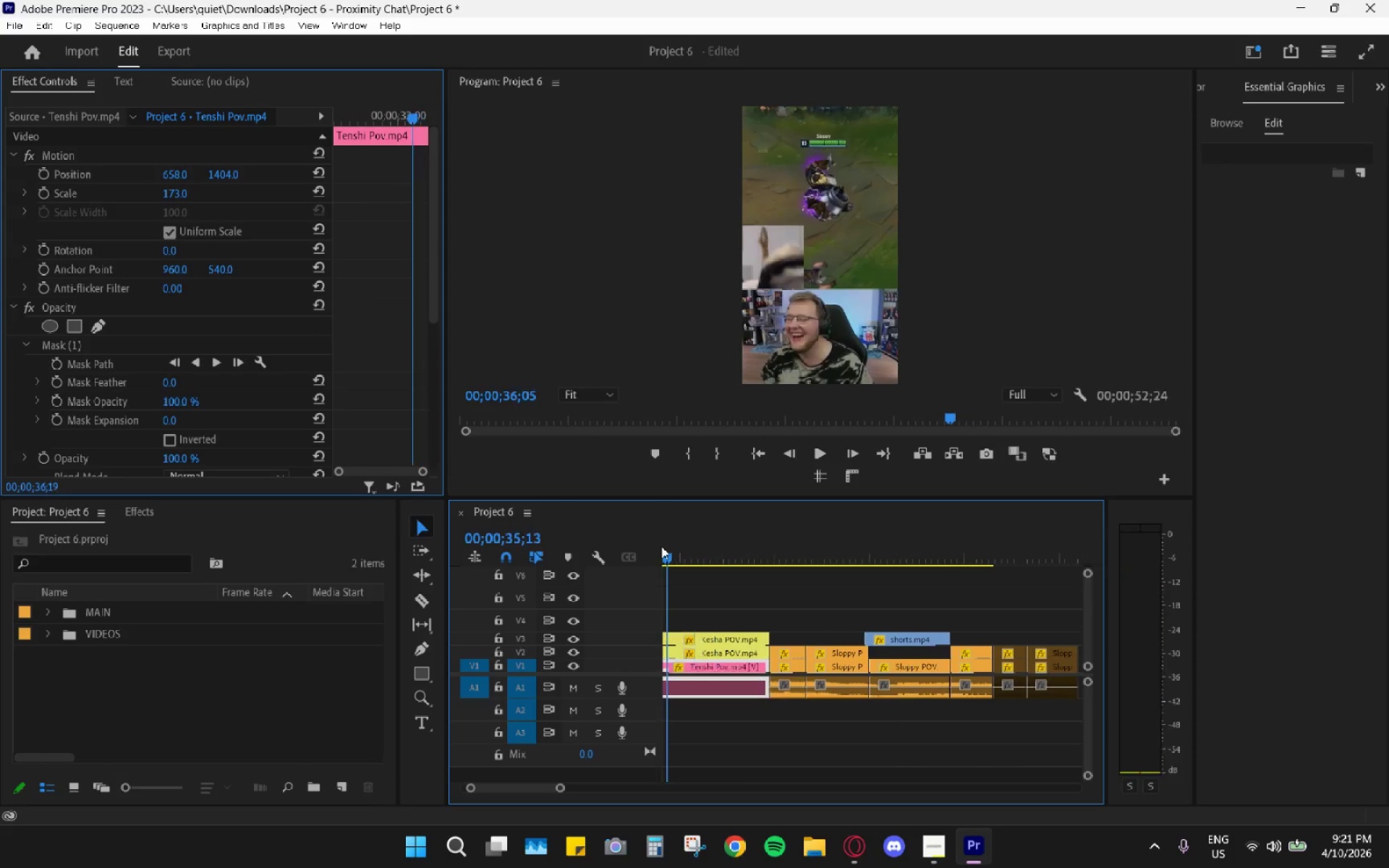 
key(Space)
 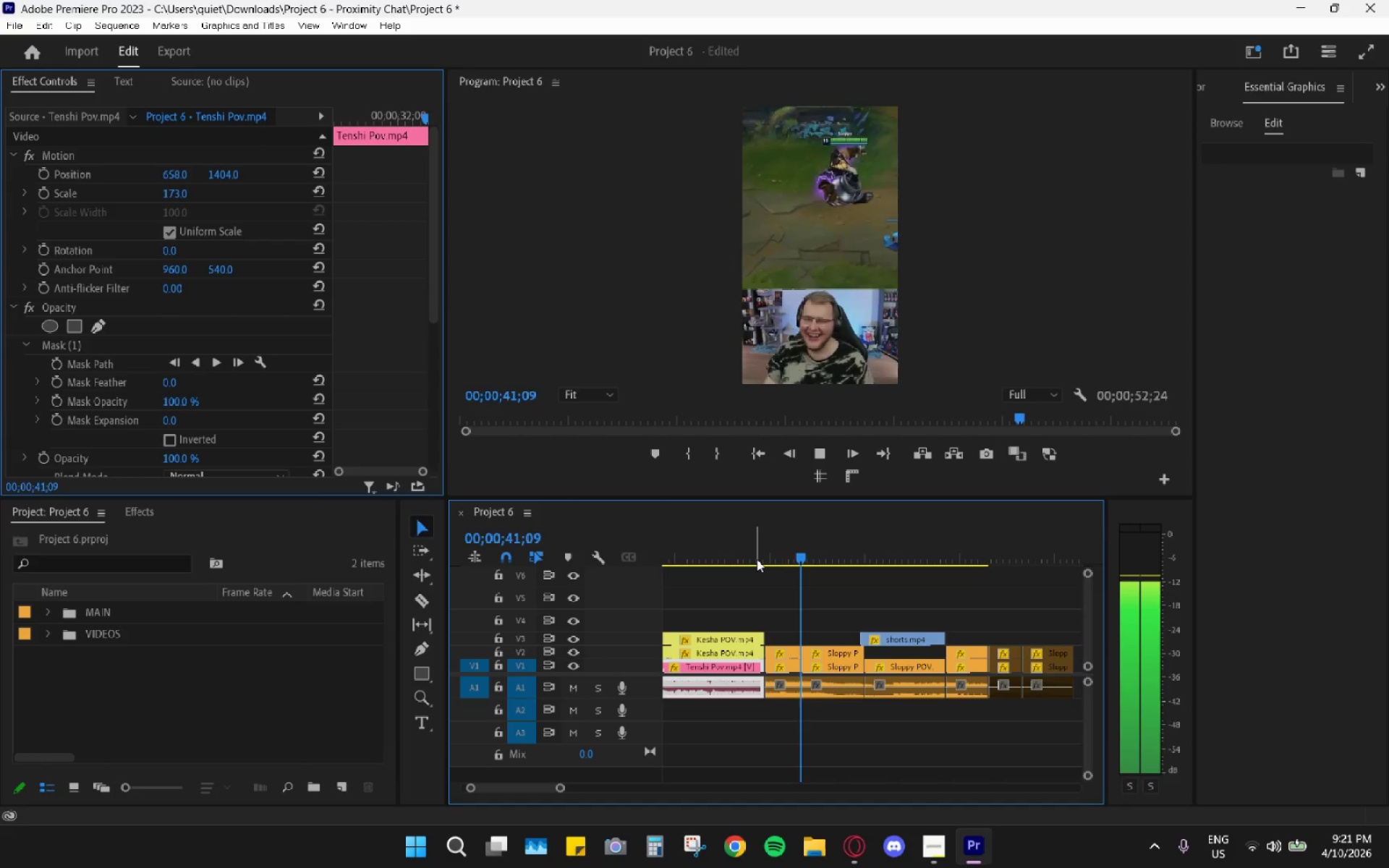 
wait(12.41)
 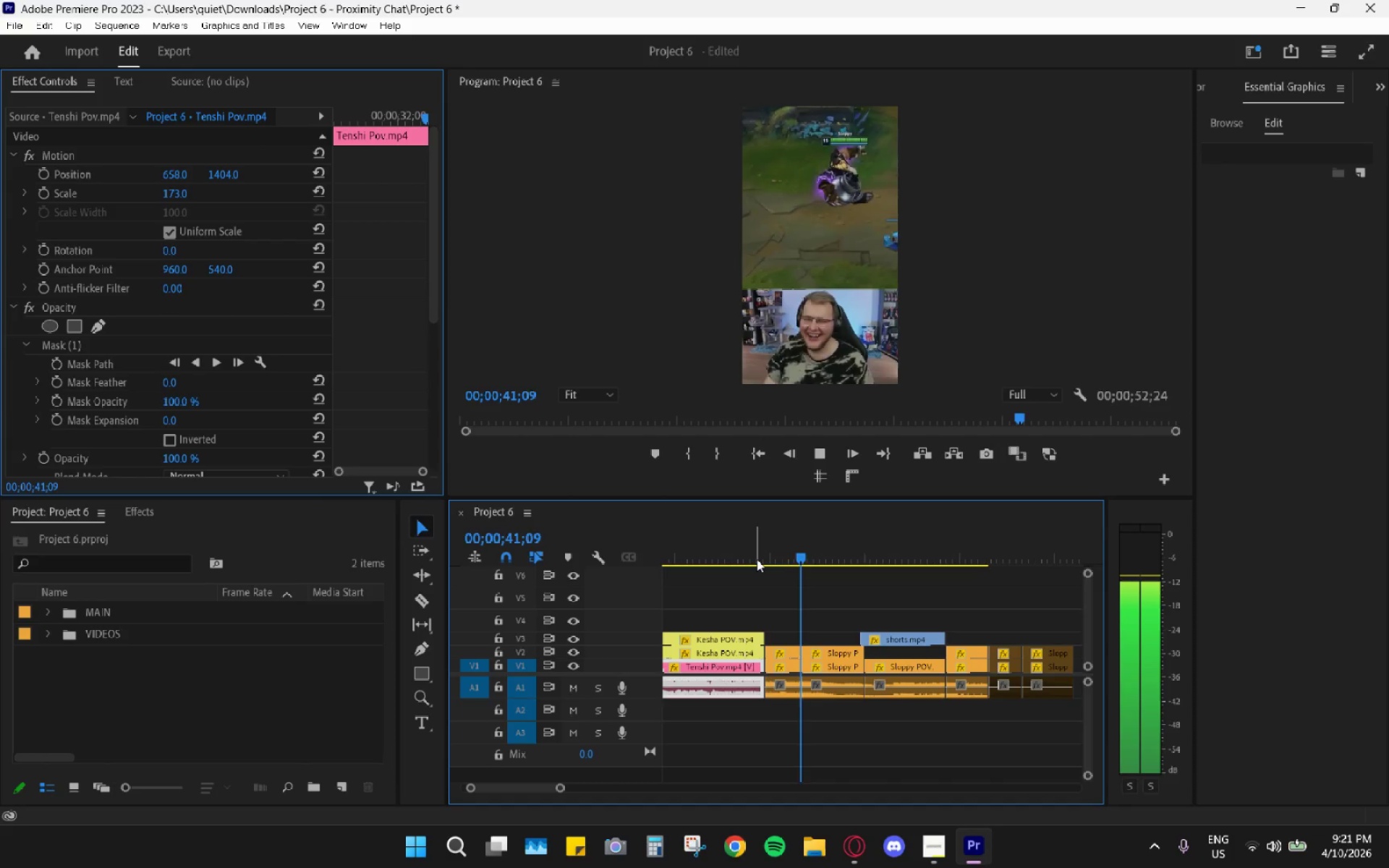 
hold_key(key=AltLeft, duration=0.62)
scroll: coordinate [1009, 735], scroll_direction: down, amount: 5.0
 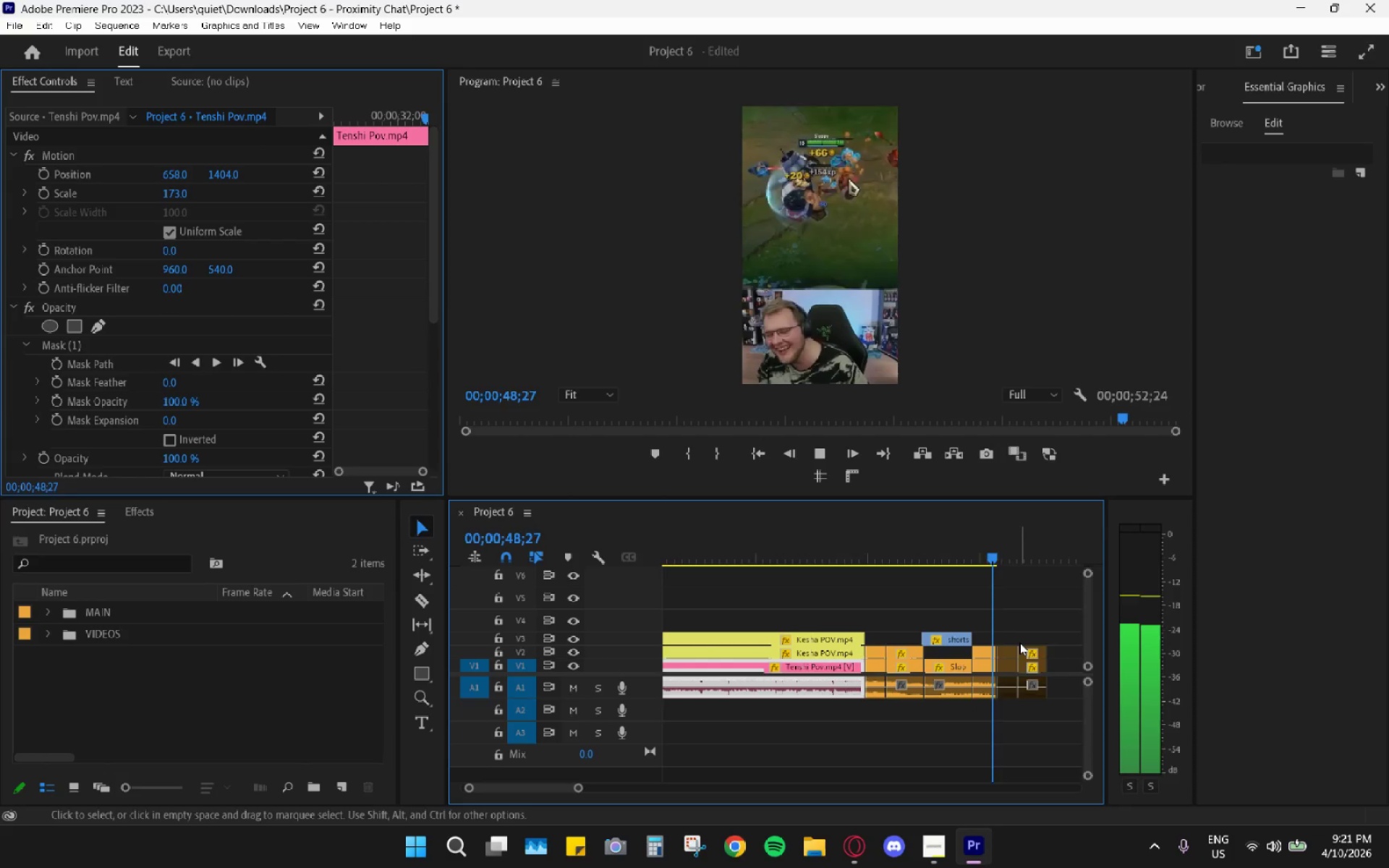 
key(Space)
 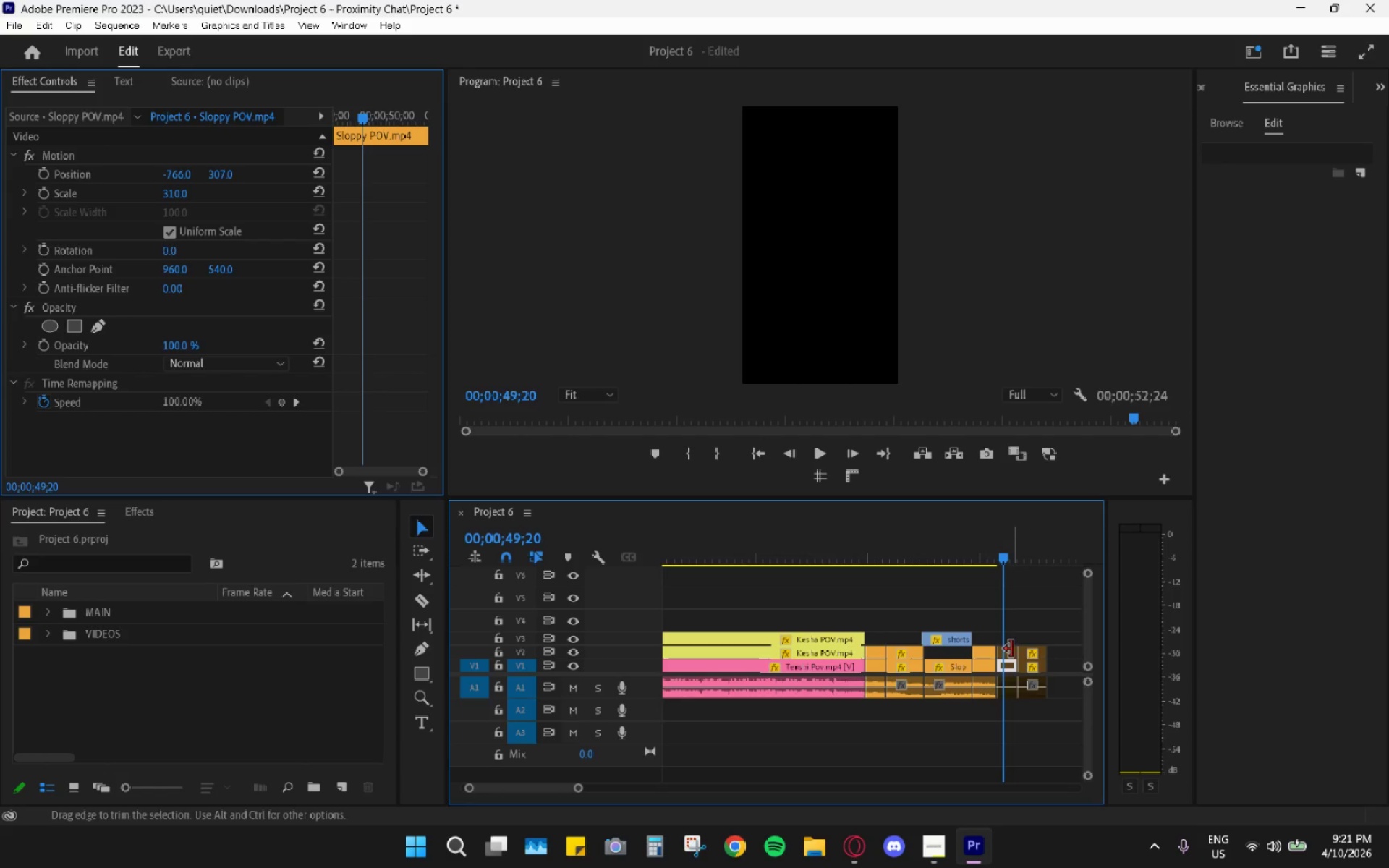 
left_click_drag(start_coordinate=[1016, 618], to_coordinate=[998, 714])
 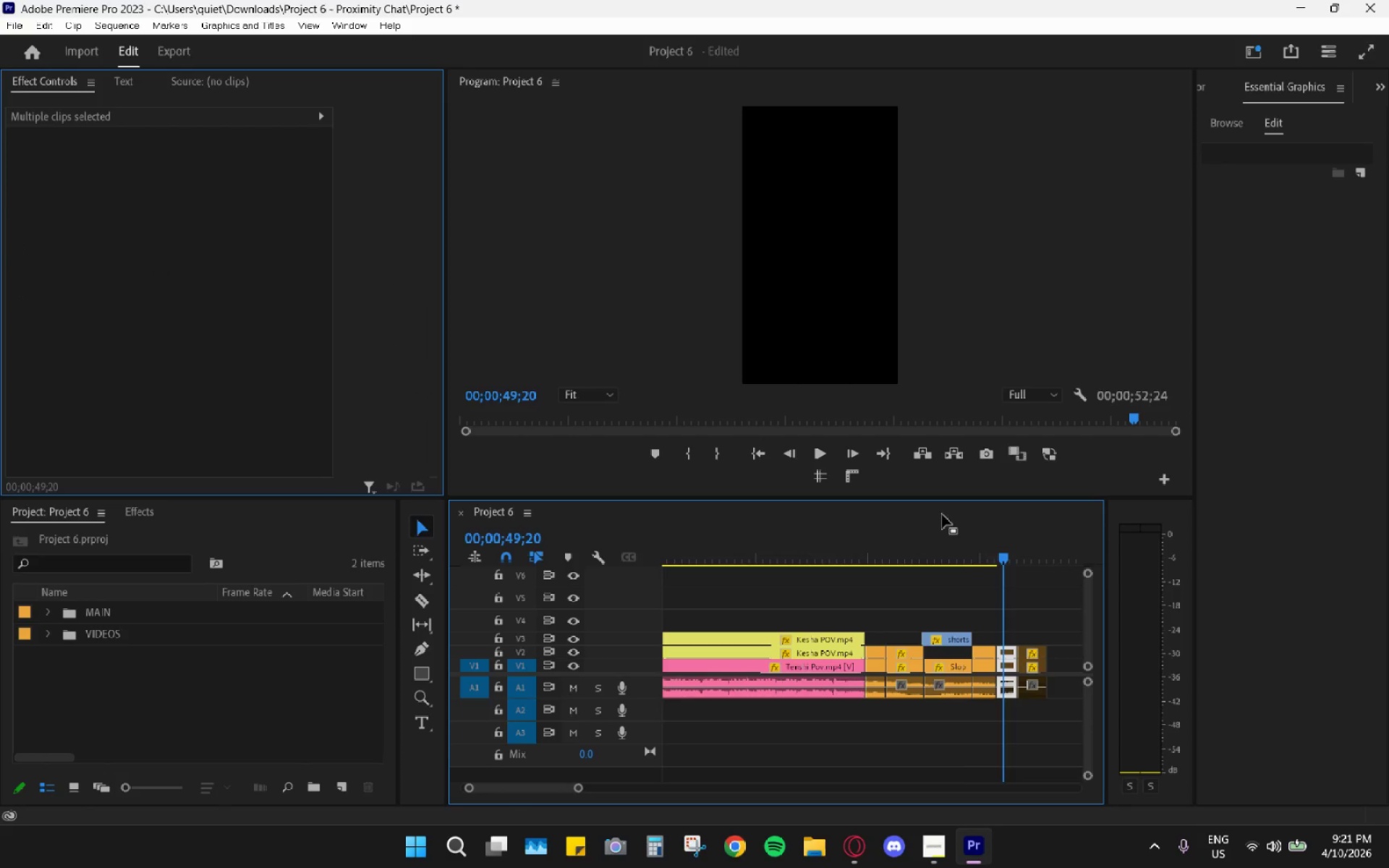 
left_click([964, 534])
 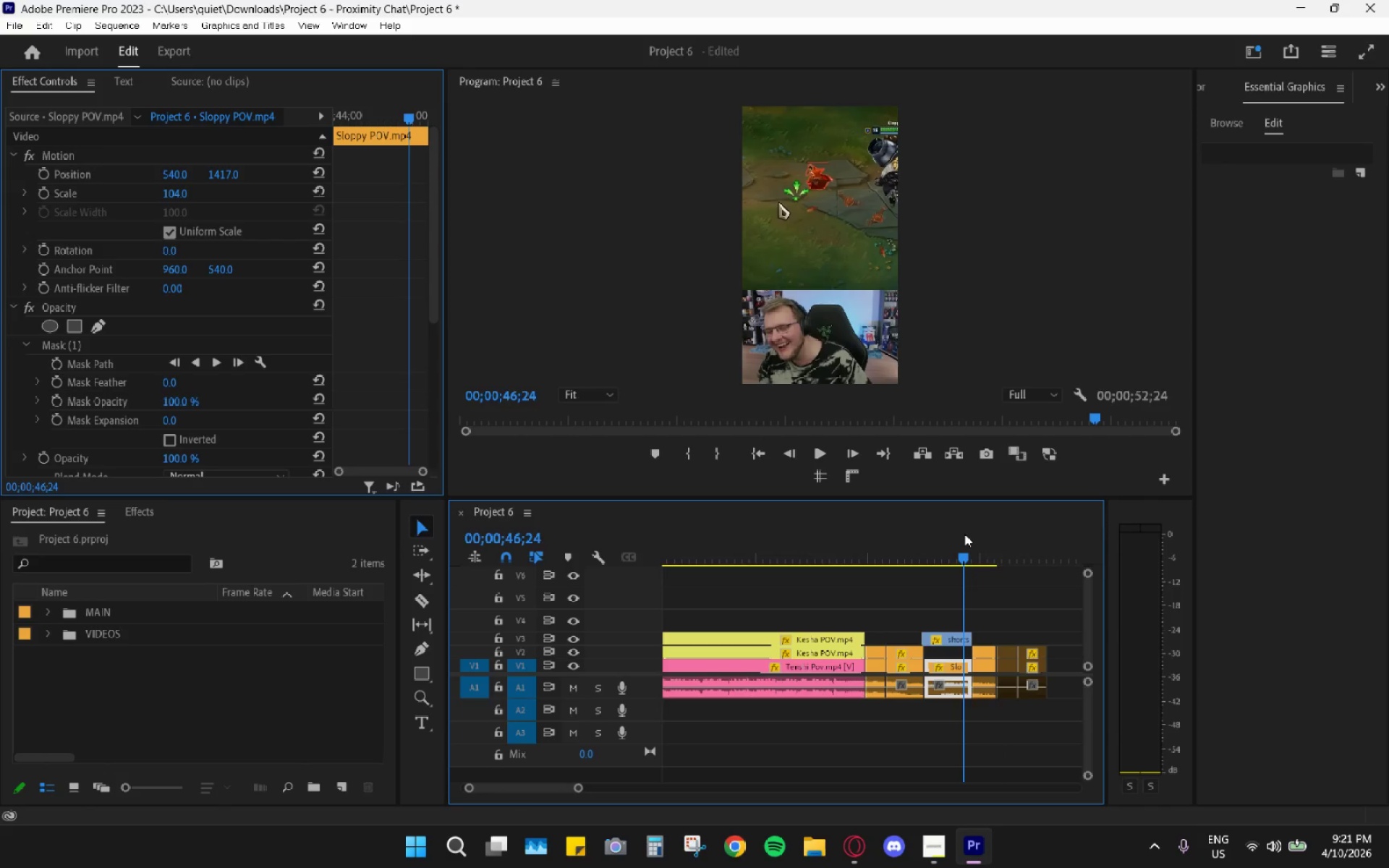 
key(Space)
 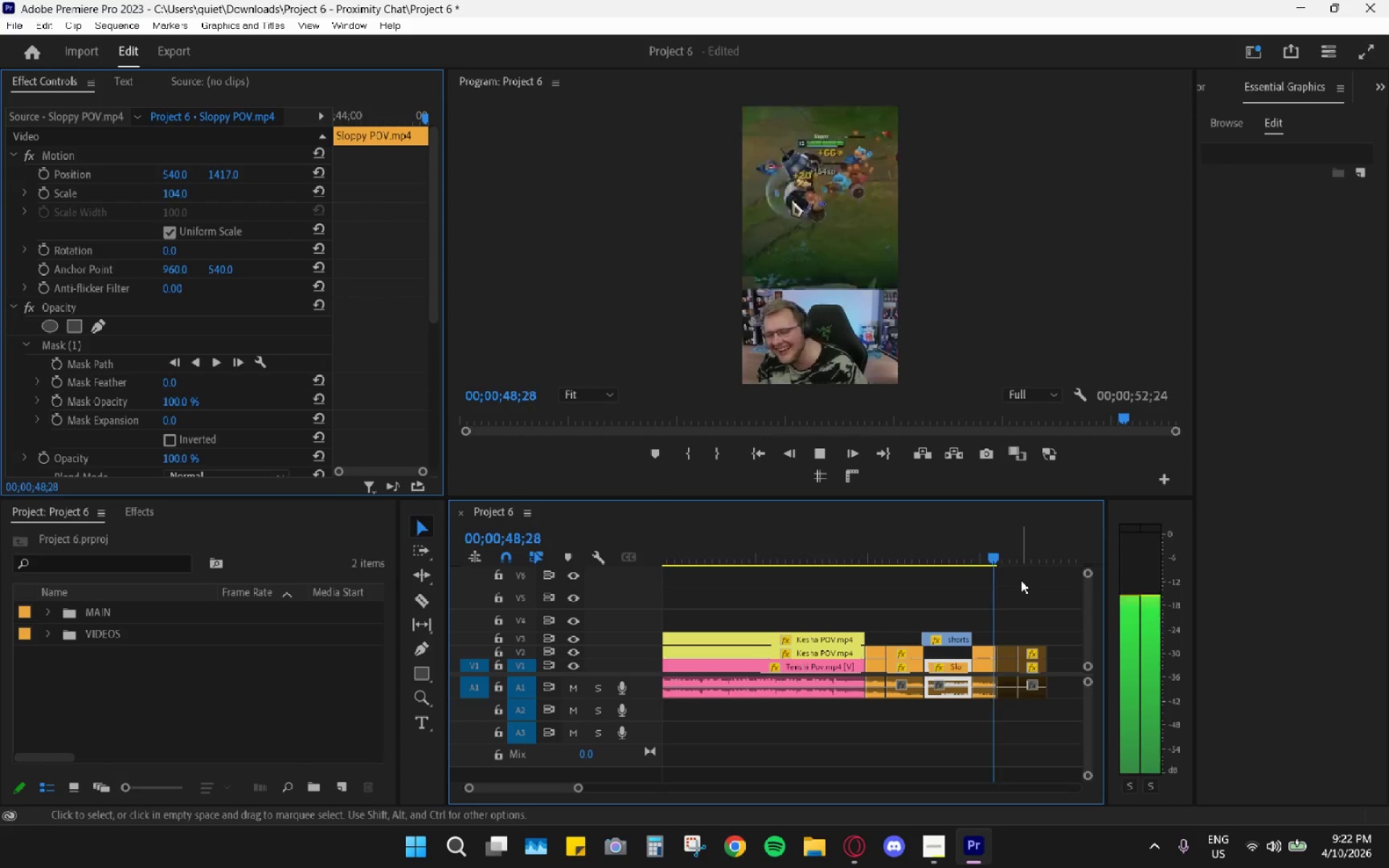 
key(Space)
 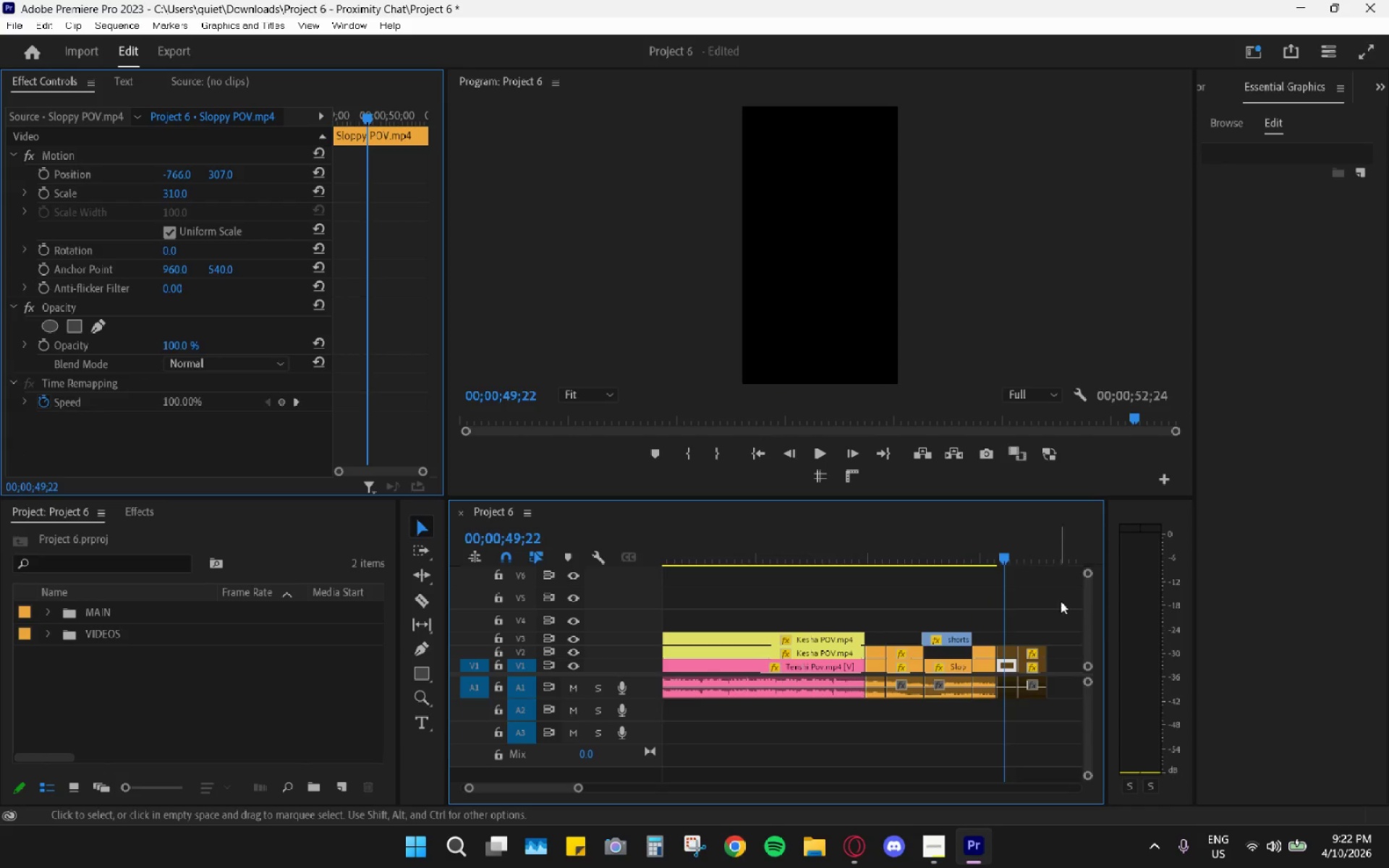 
left_click_drag(start_coordinate=[1067, 603], to_coordinate=[1011, 715])
 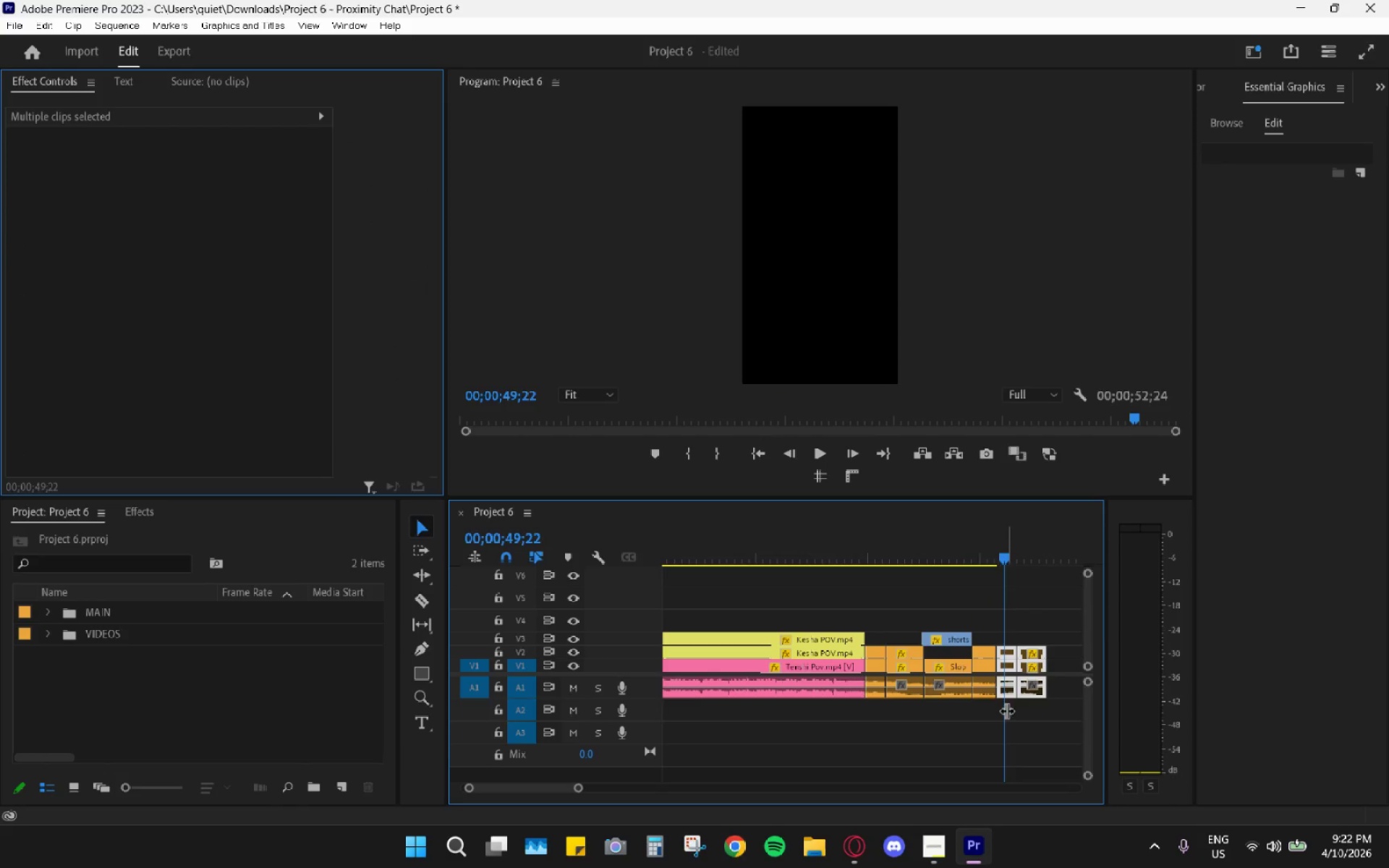 
key(H)
 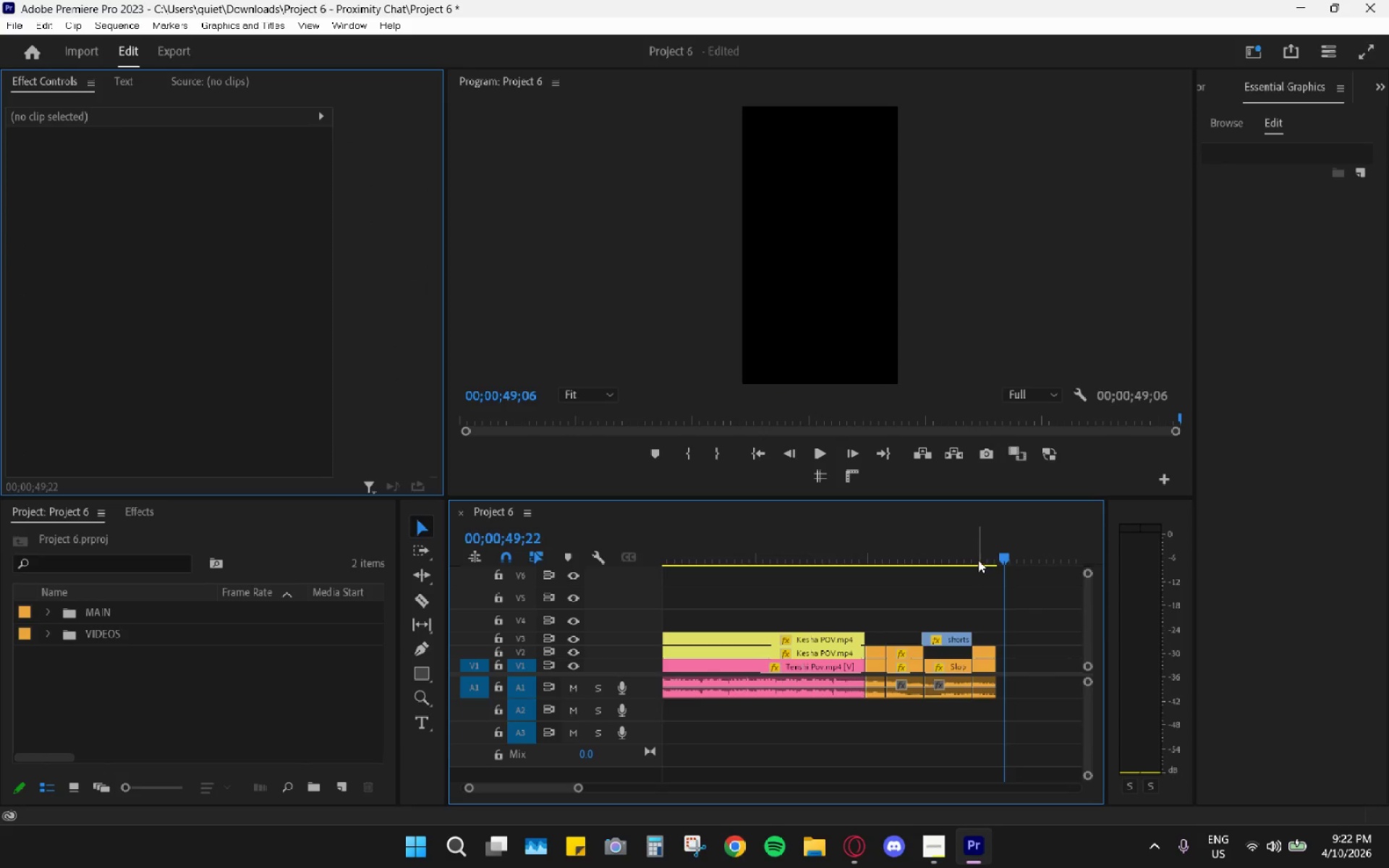 
left_click_drag(start_coordinate=[980, 551], to_coordinate=[566, 631])
 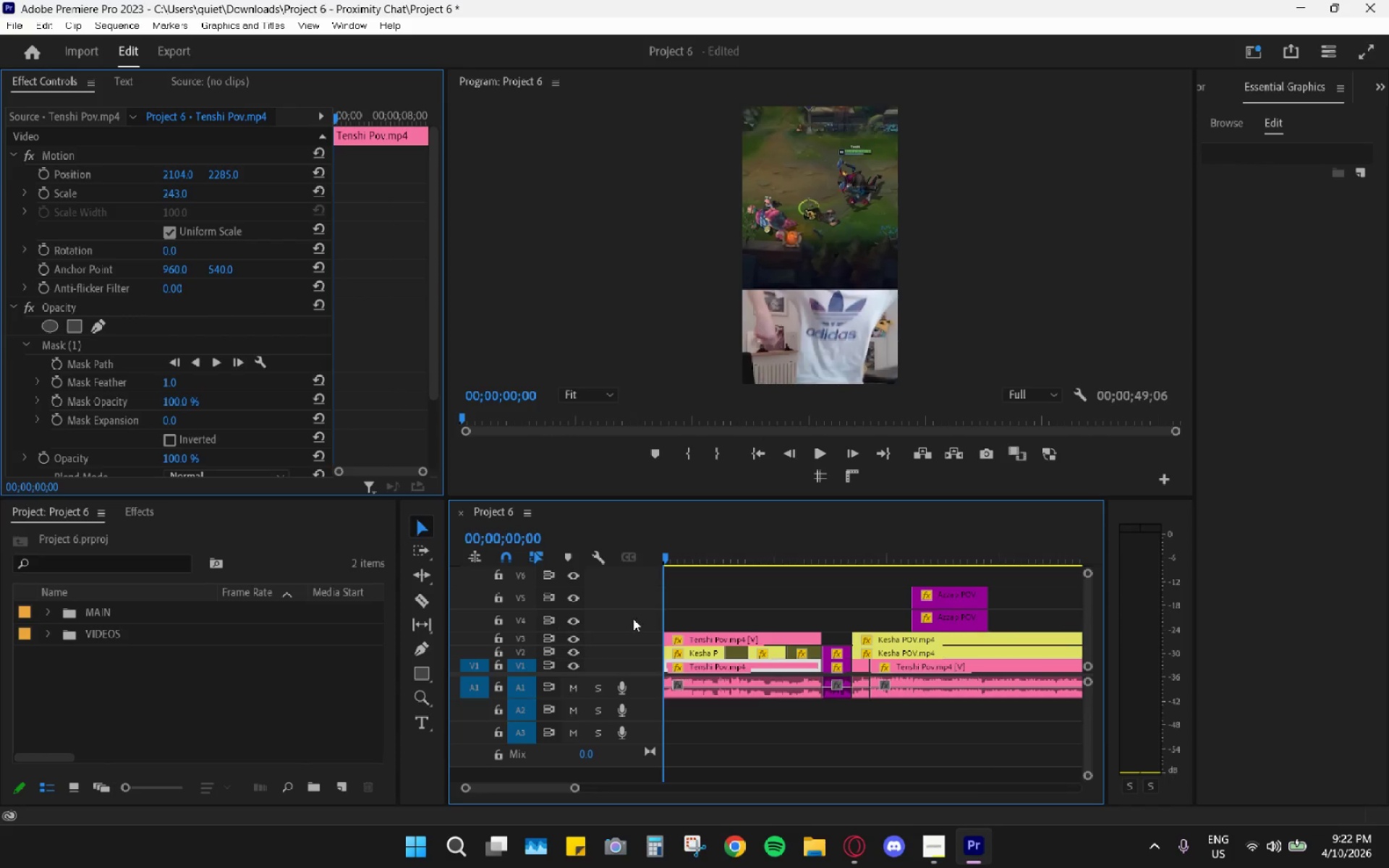 
key(Space)
 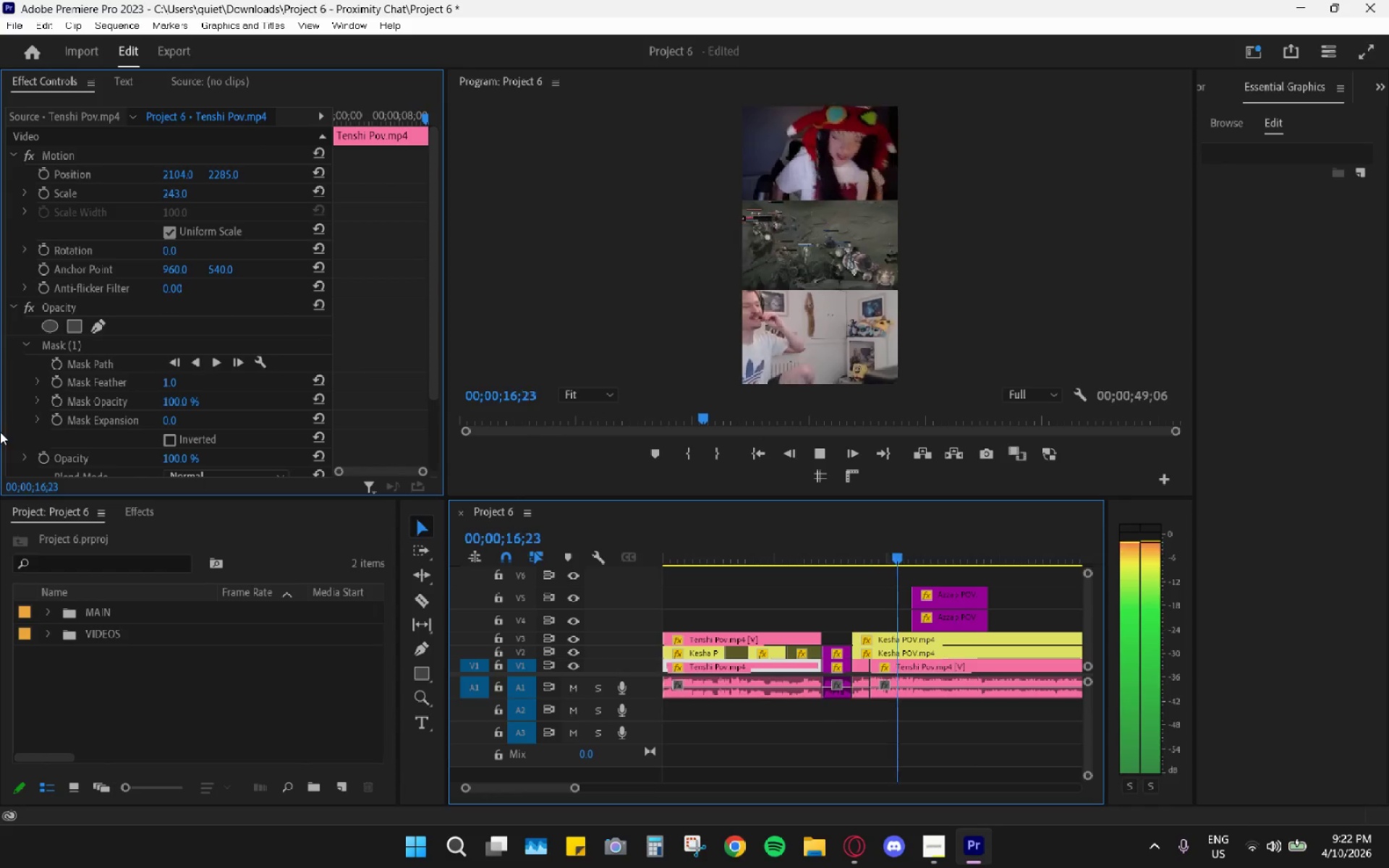 
wait(21.73)
 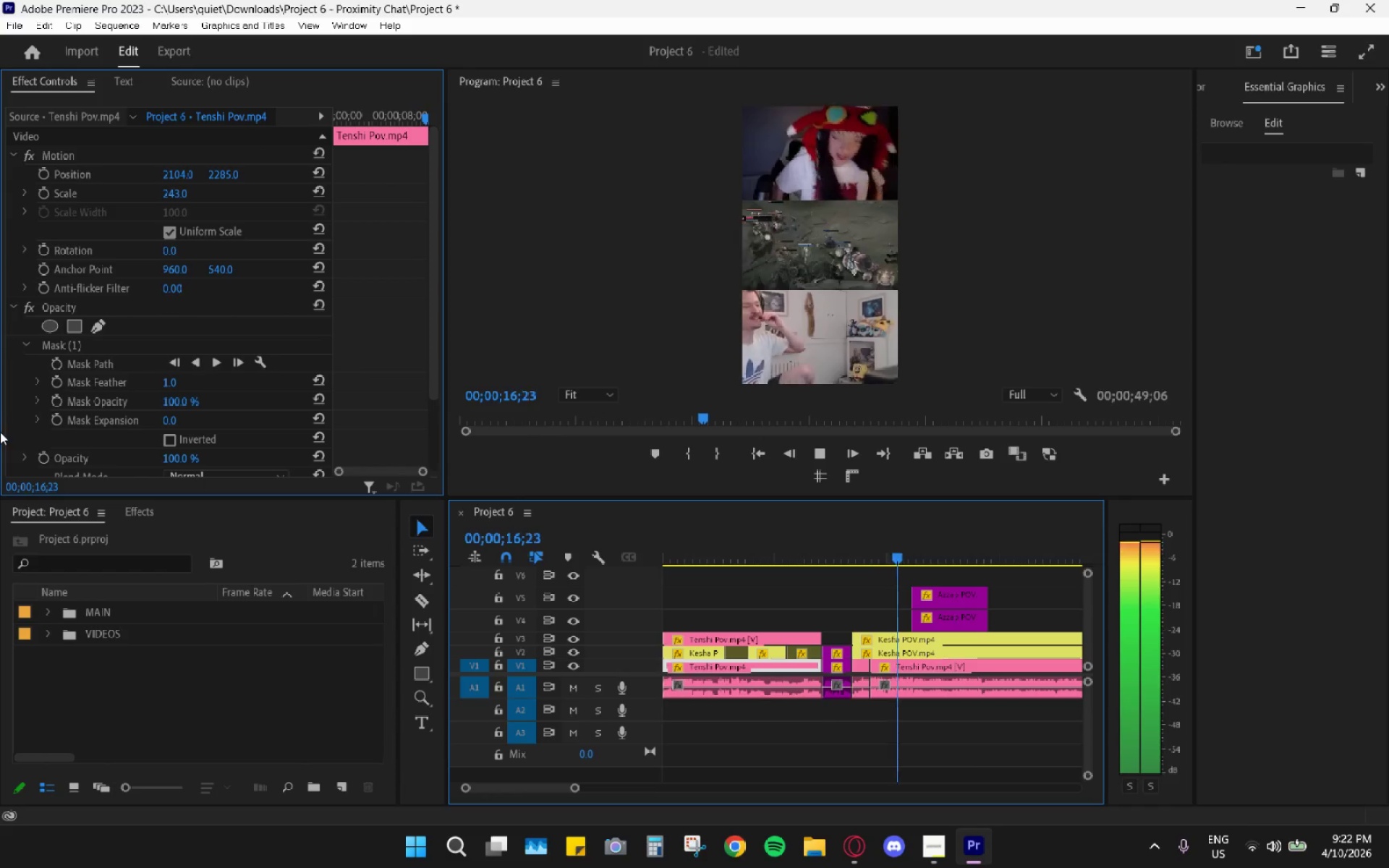 
mouse_move([349, 459])
 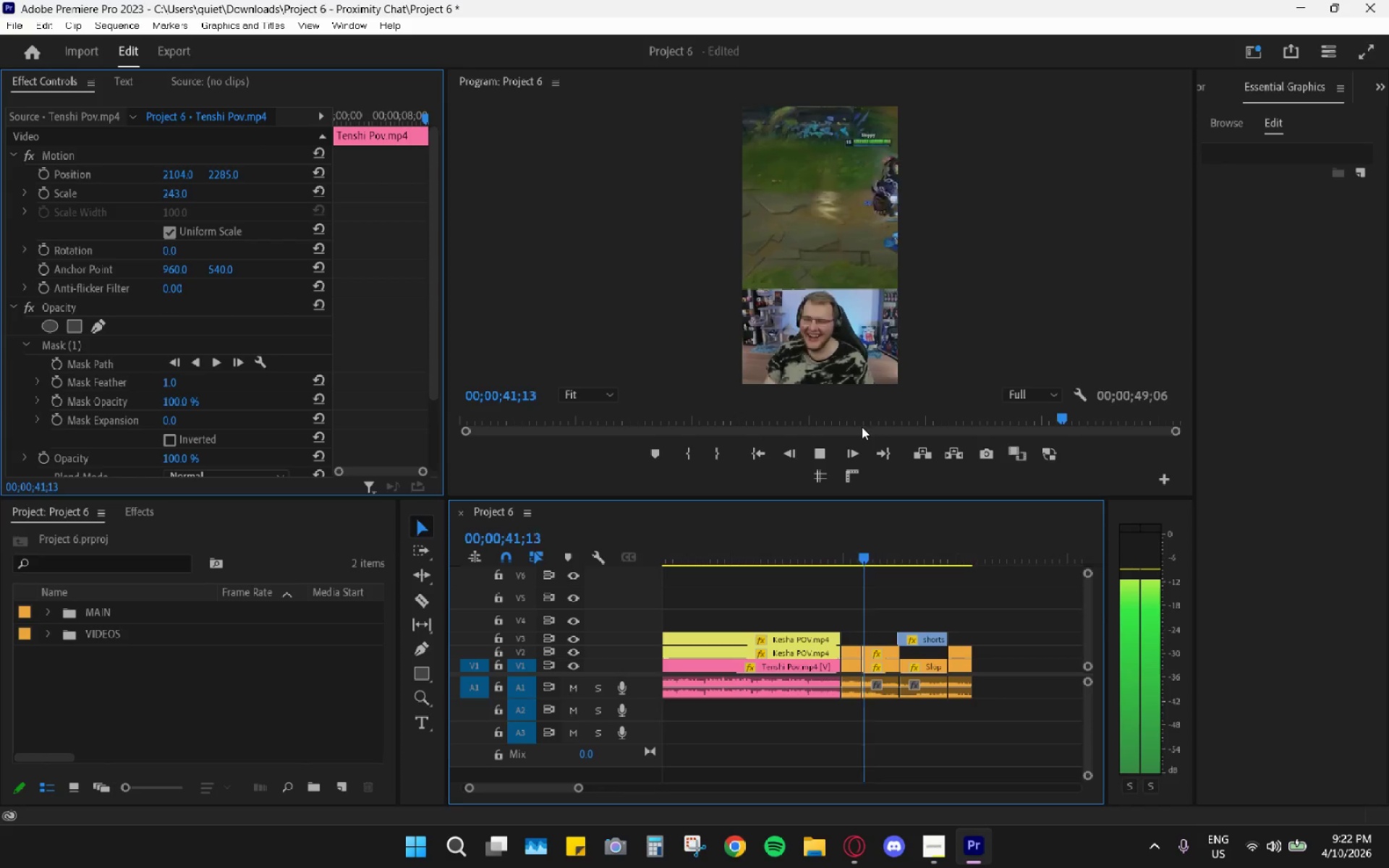 
wait(15.6)
 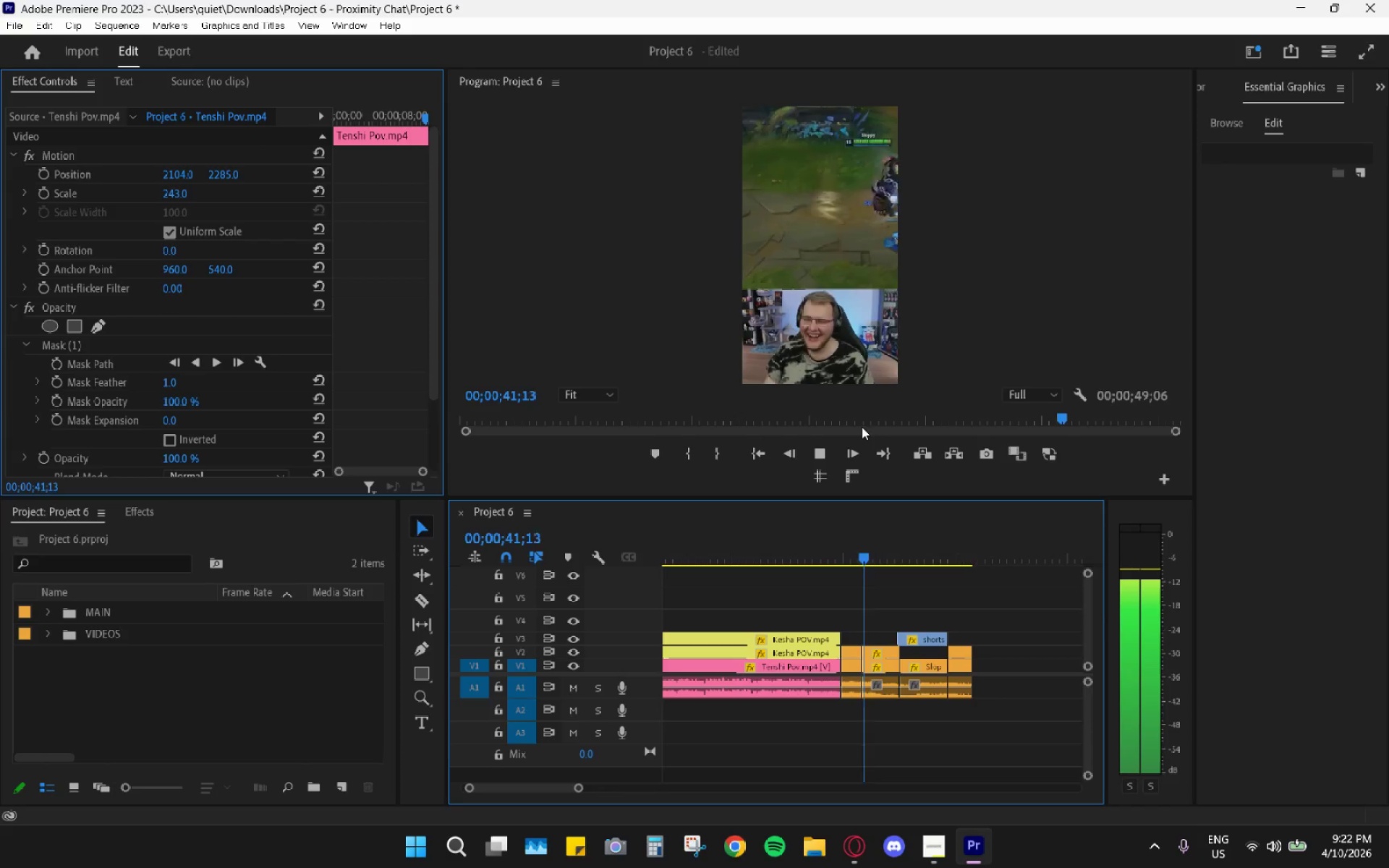 
hold_key(key=AltLeft, duration=1.5)
scroll: coordinate [901, 570], scroll_direction: down, amount: 3.0
 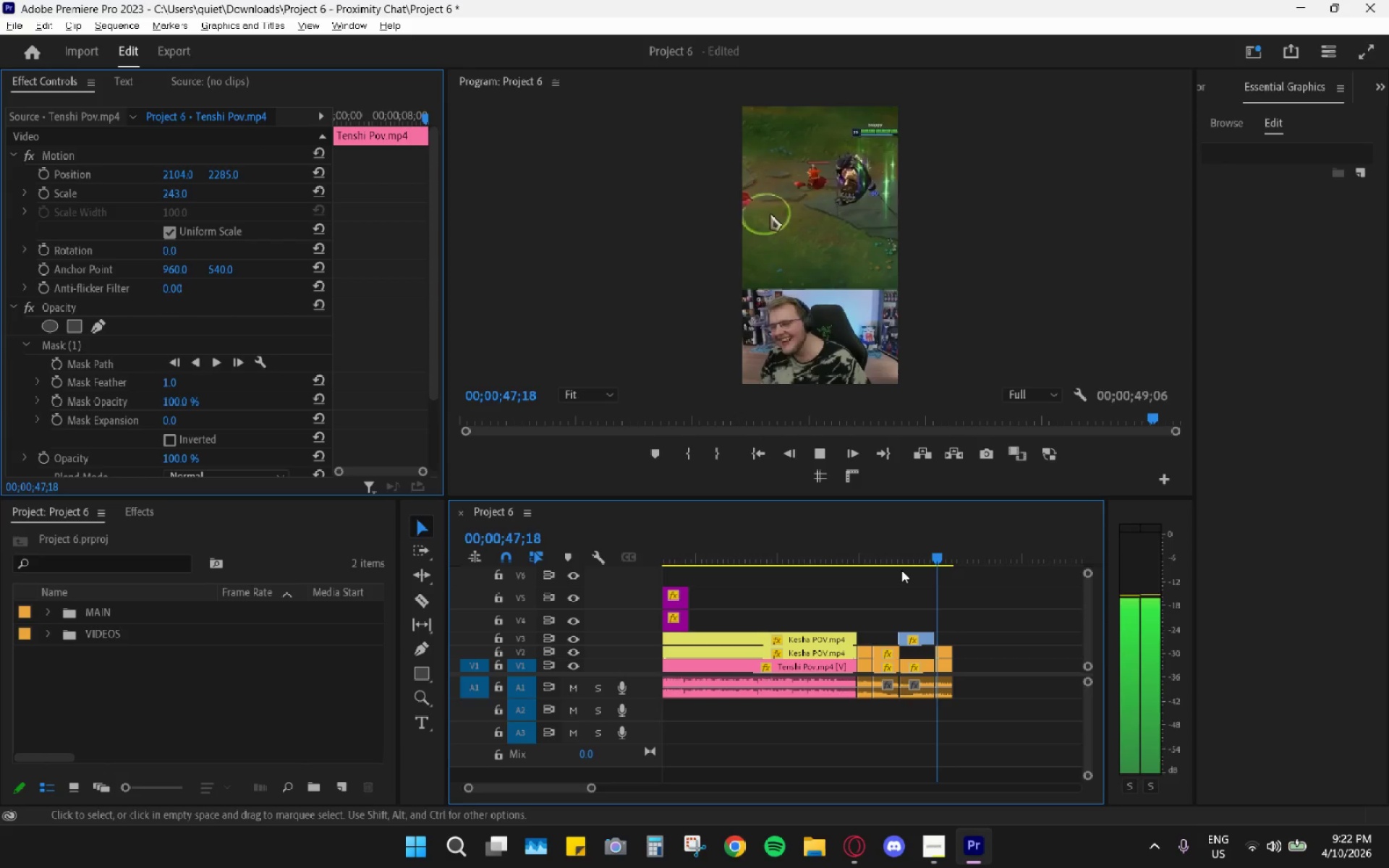 
key(Alt+AltLeft)
 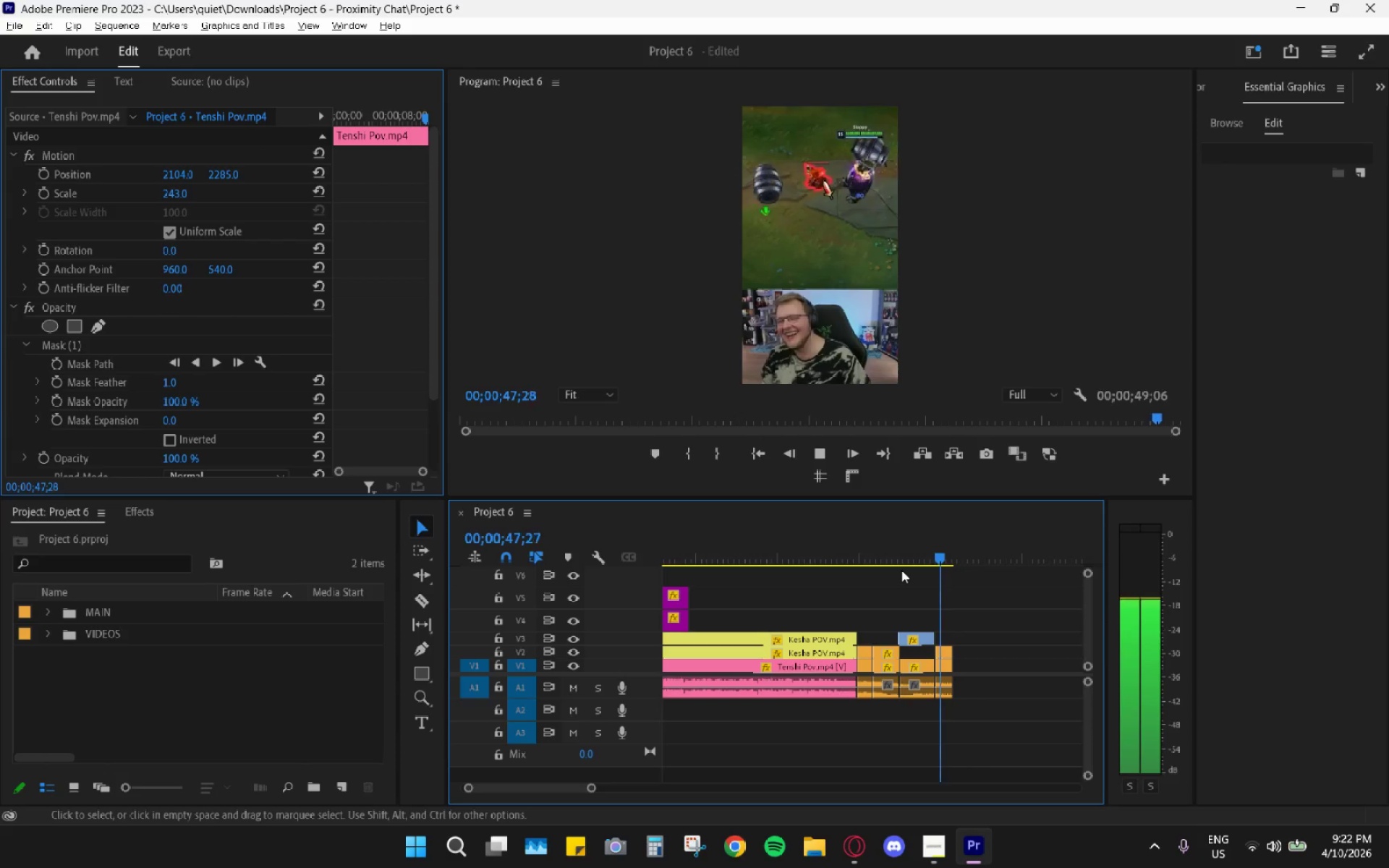 
key(Alt+AltLeft)
 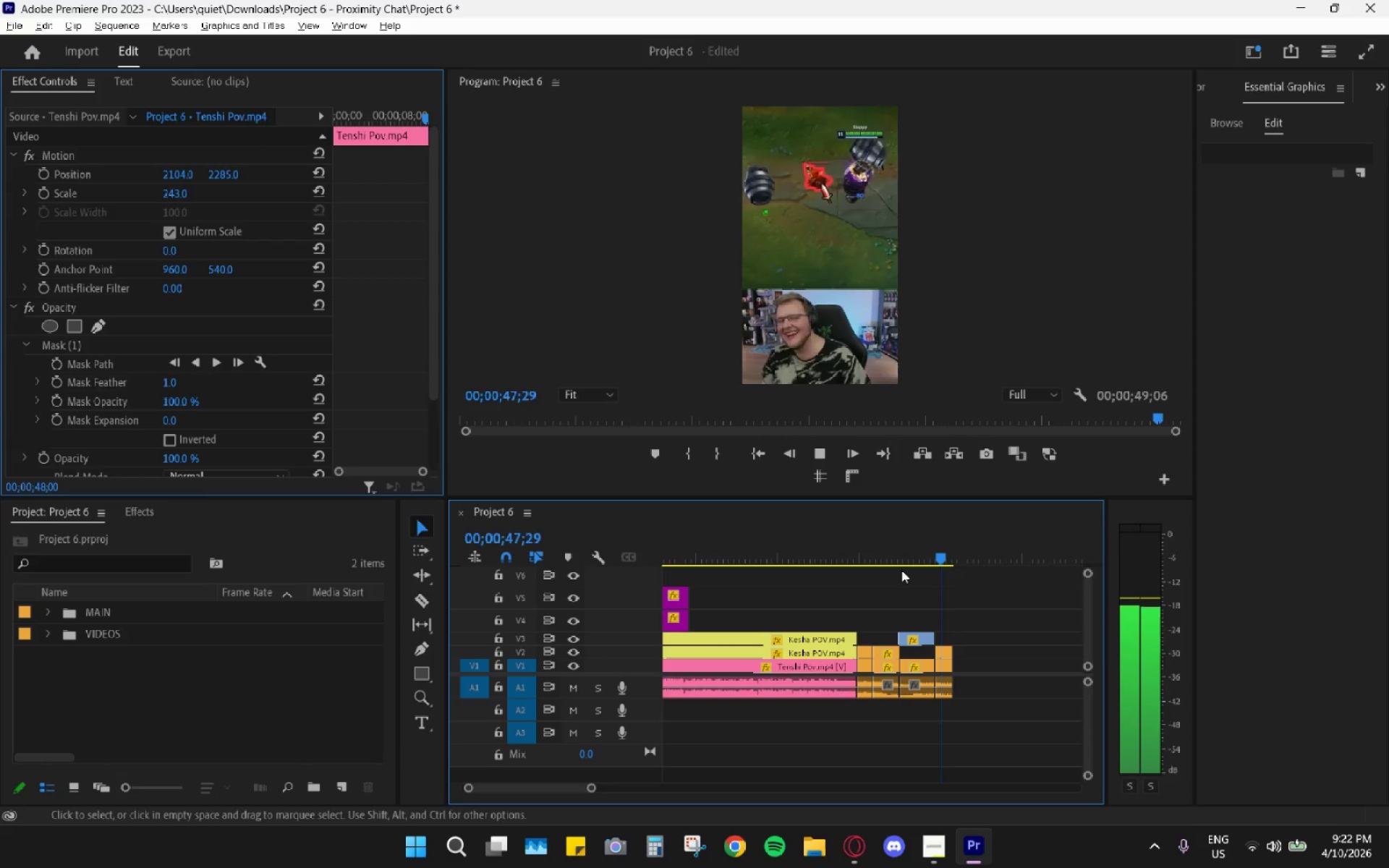 
key(Alt+AltLeft)
 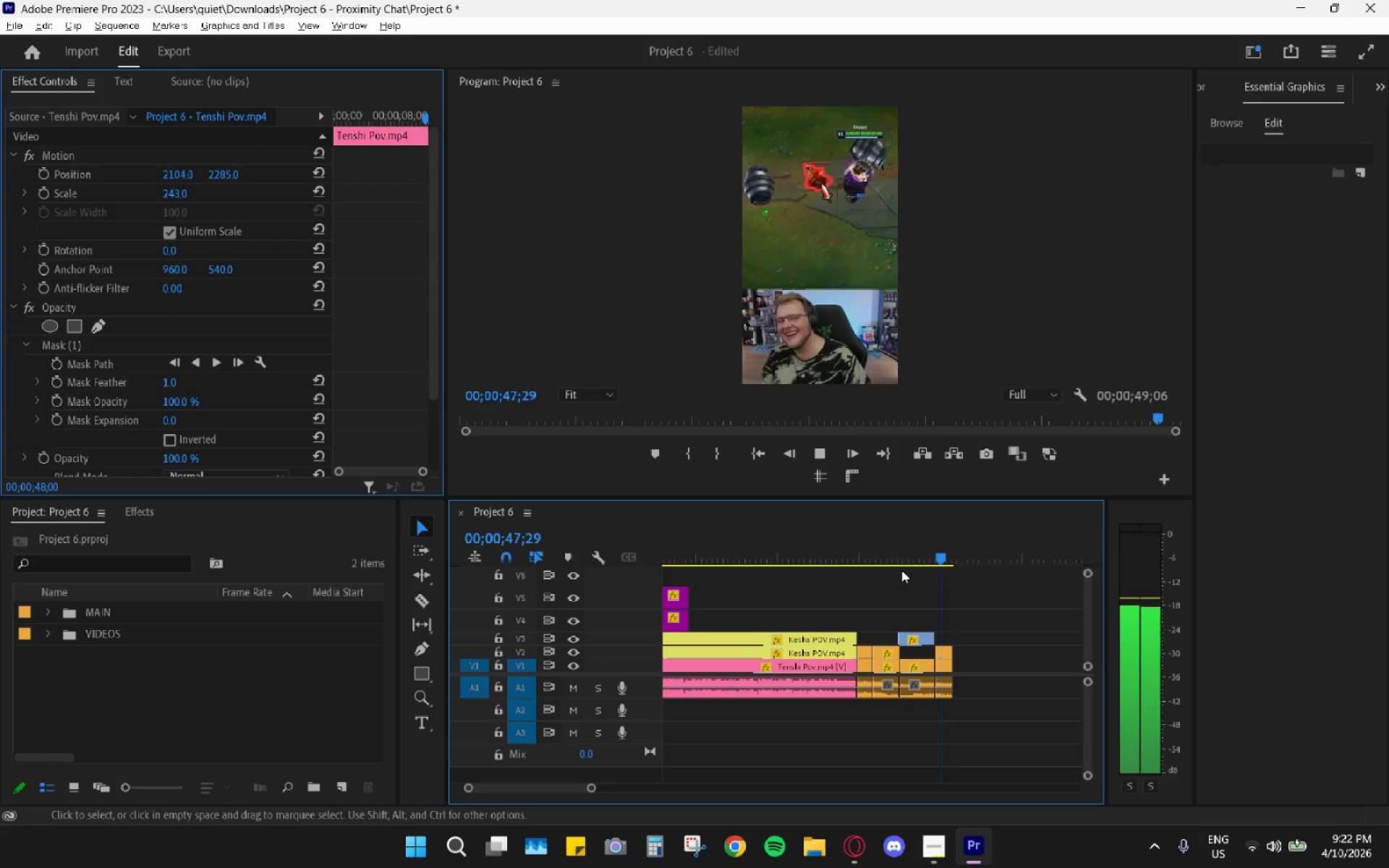 
key(Alt+AltLeft)
 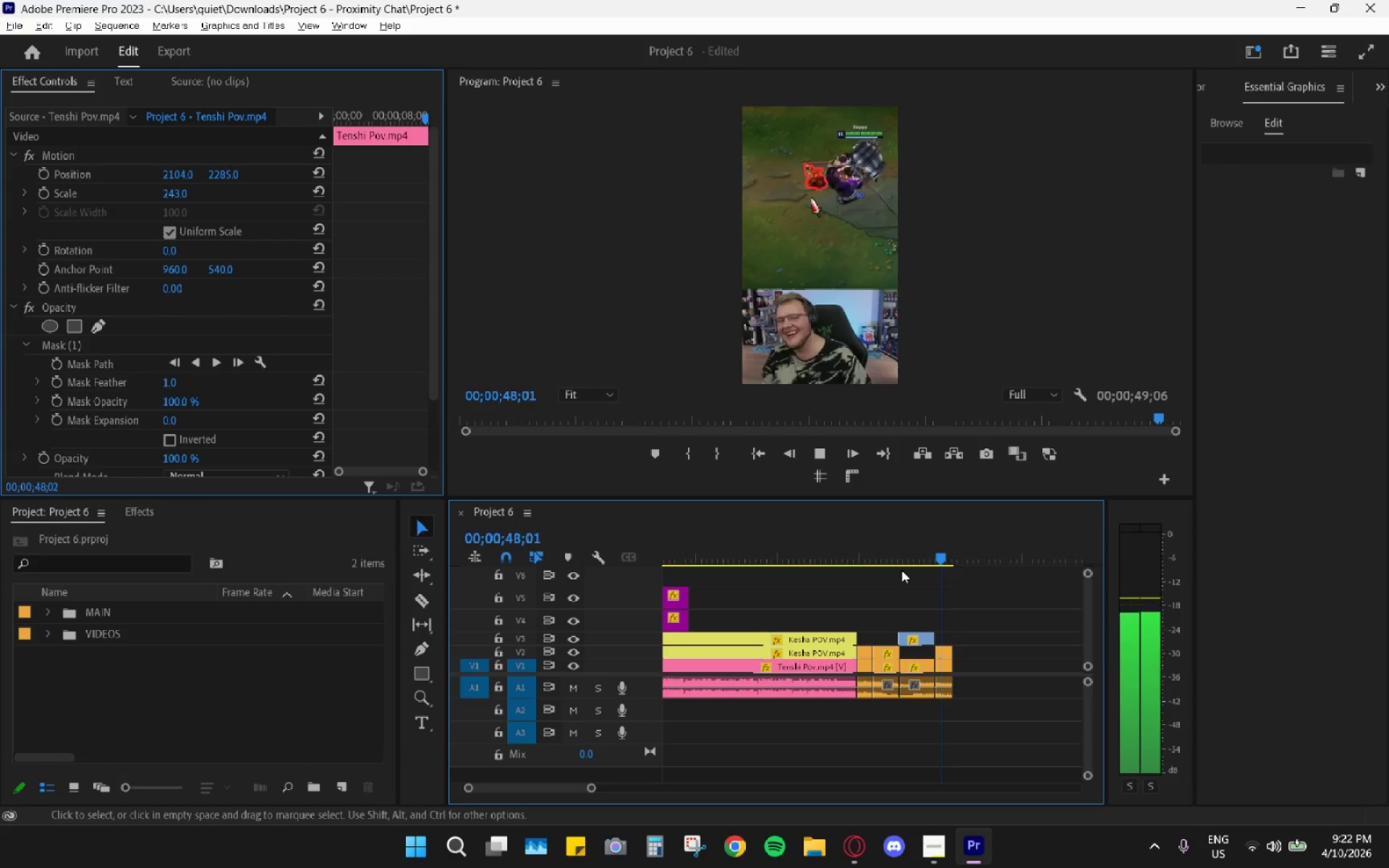 
key(Alt+AltLeft)
 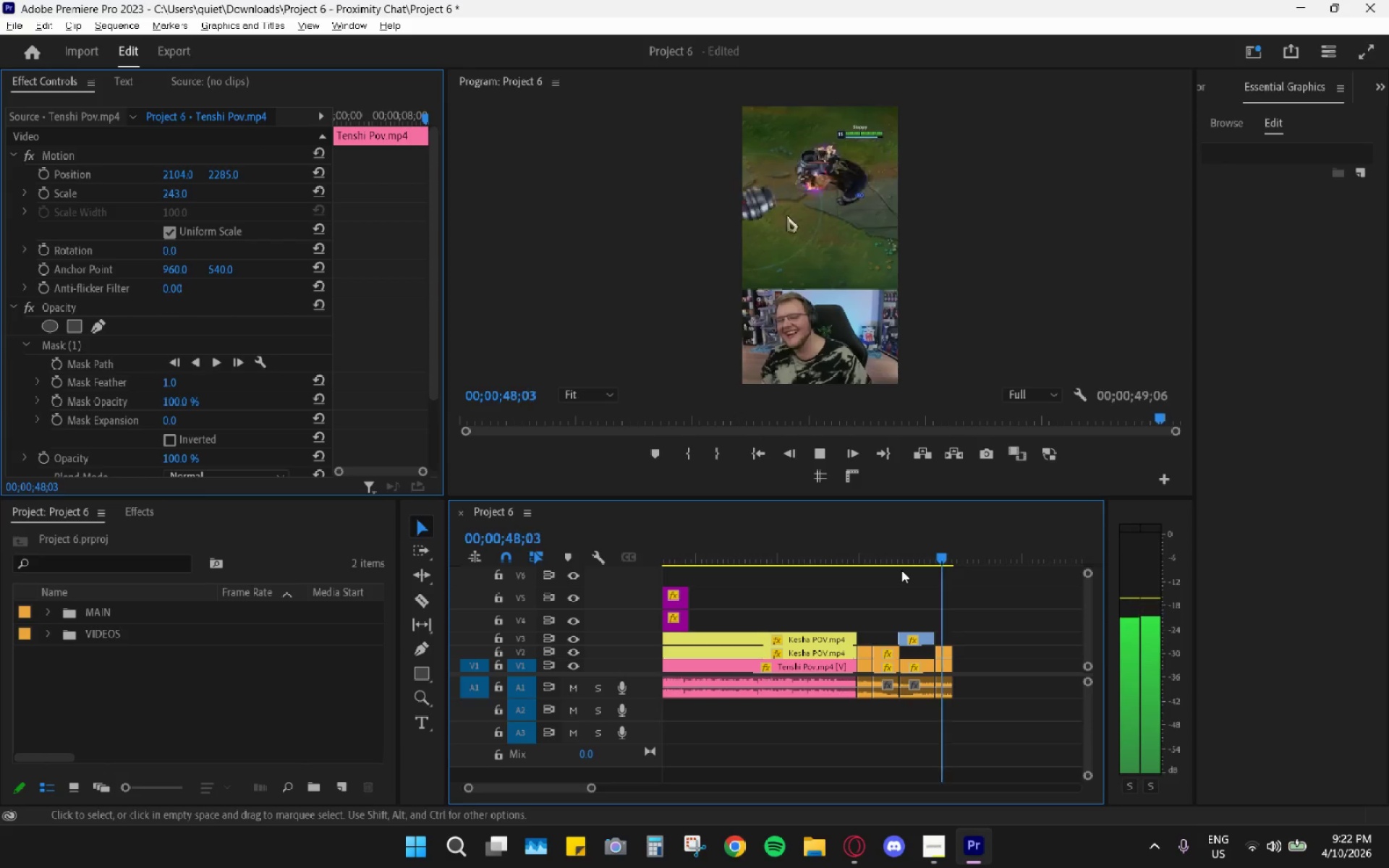 
key(Alt+AltLeft)
 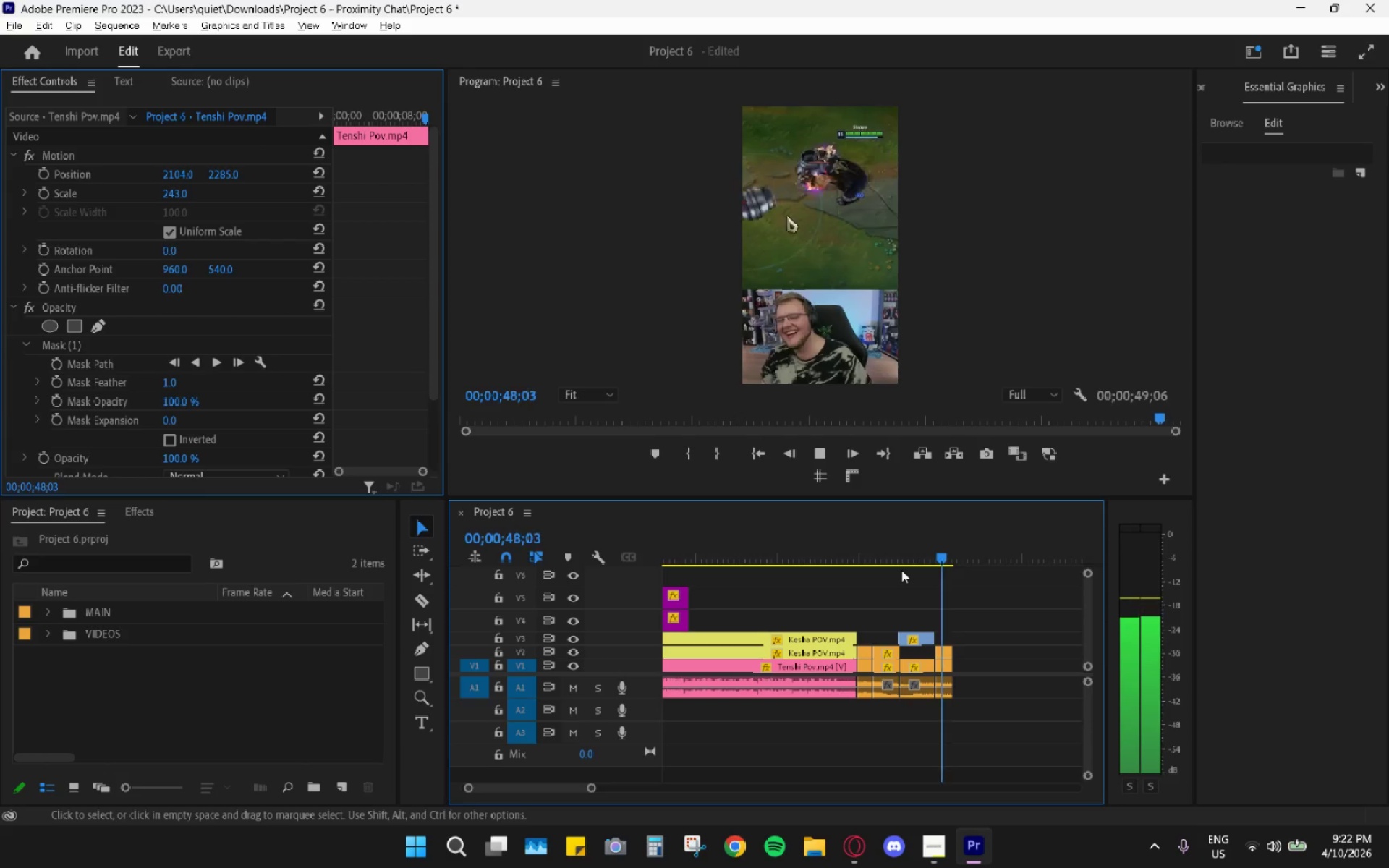 
key(Alt+AltLeft)
 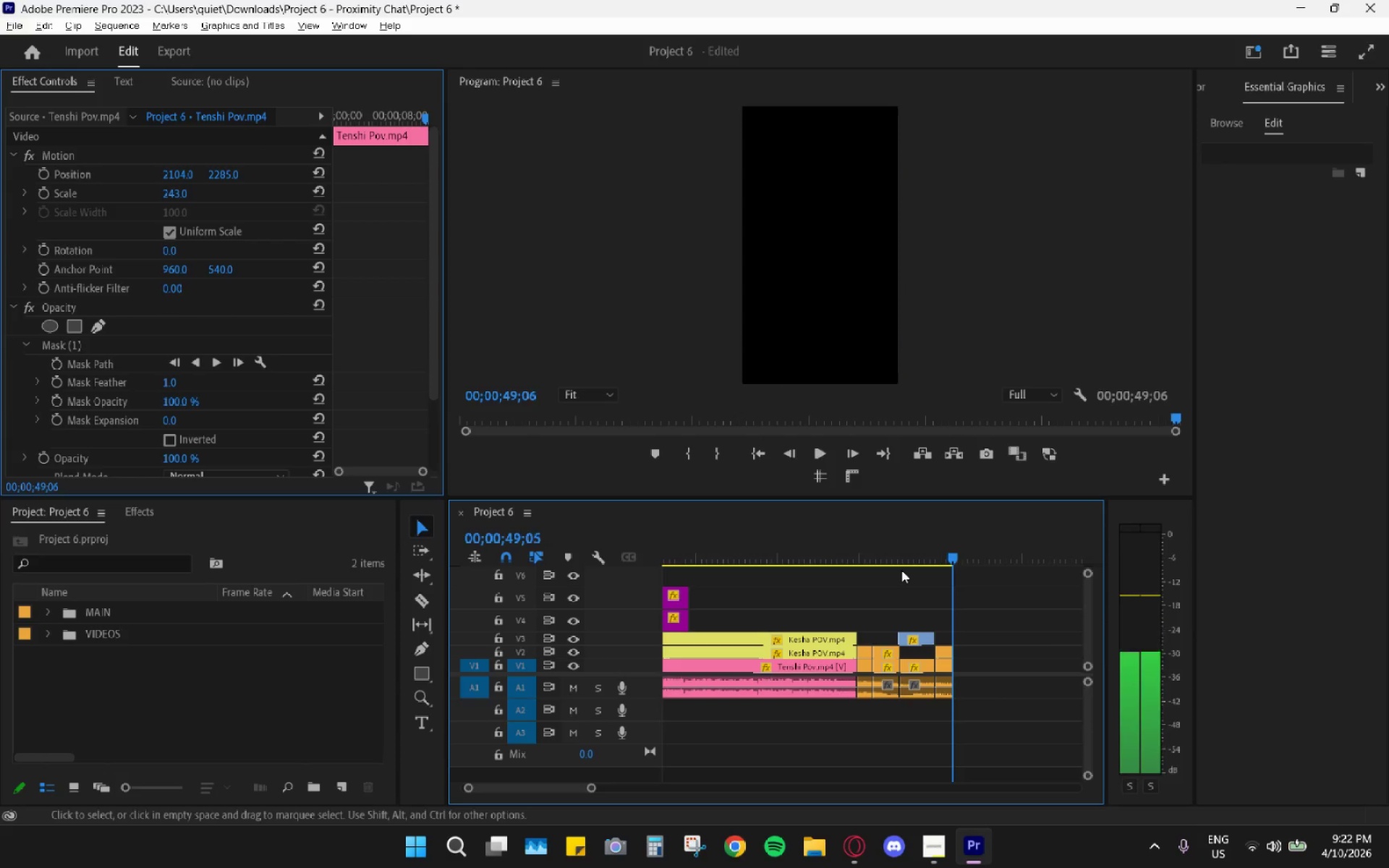 
key(Space)
 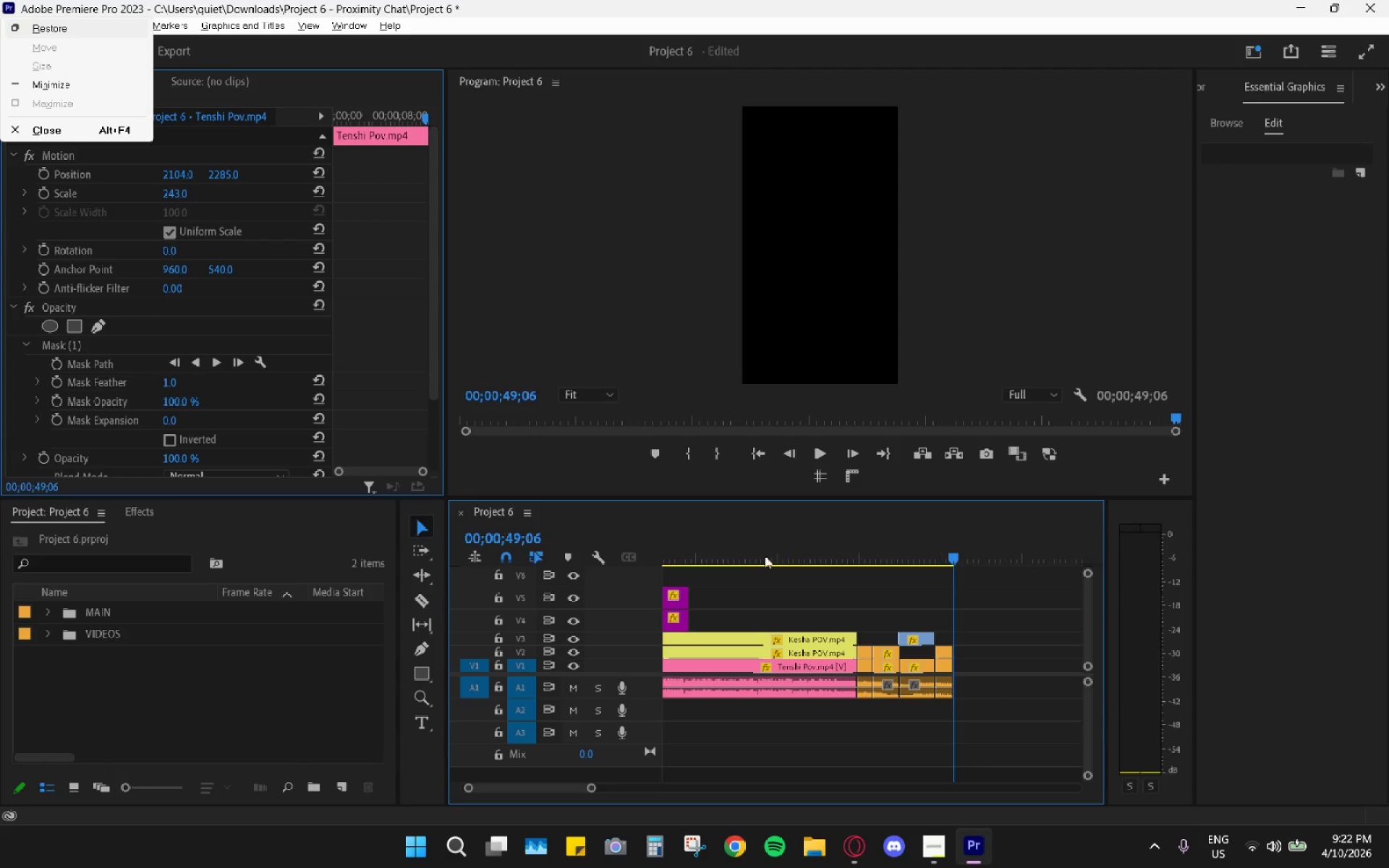 
left_click_drag(start_coordinate=[750, 551], to_coordinate=[634, 553])
 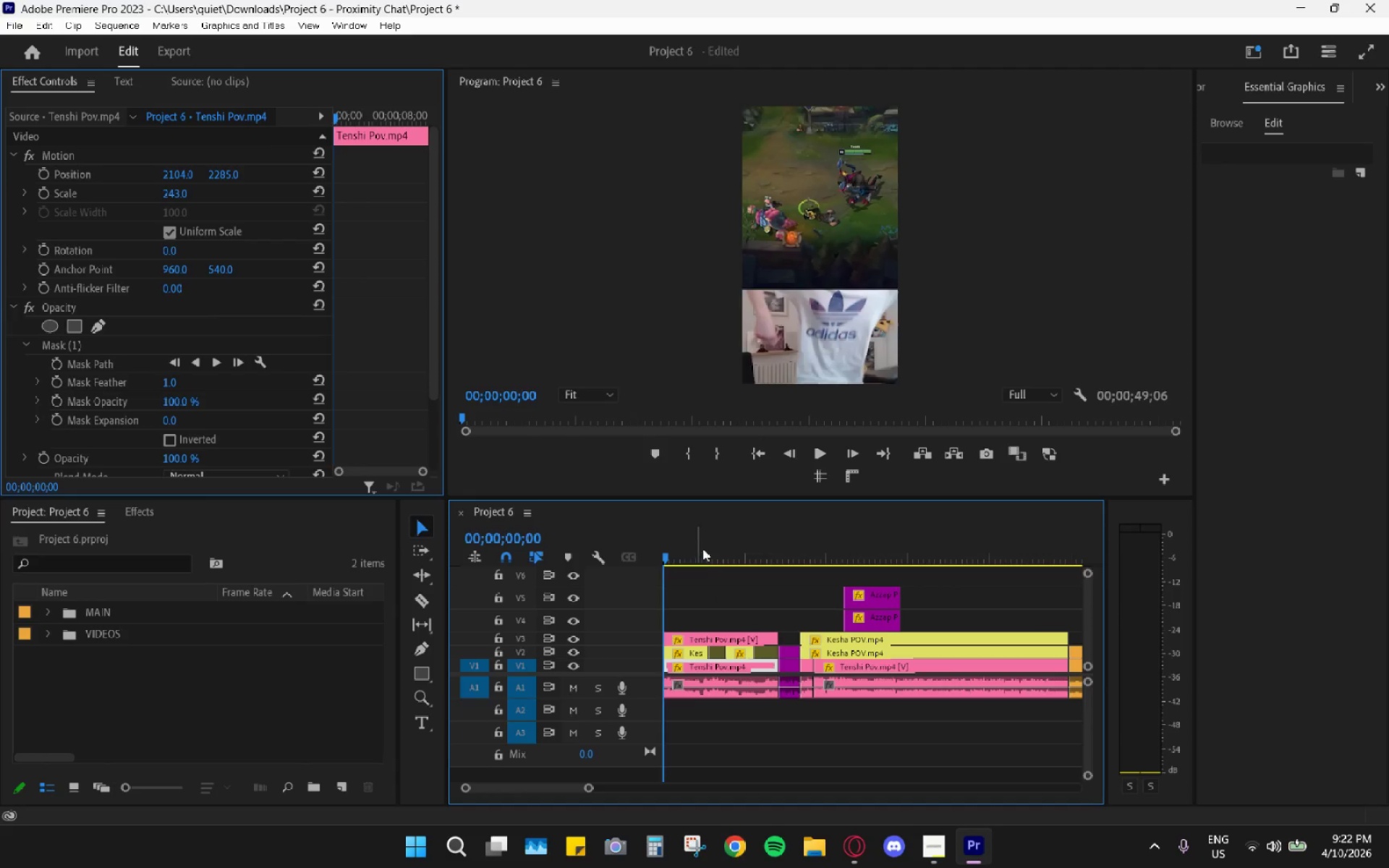 
left_click_drag(start_coordinate=[692, 545], to_coordinate=[634, 563])
 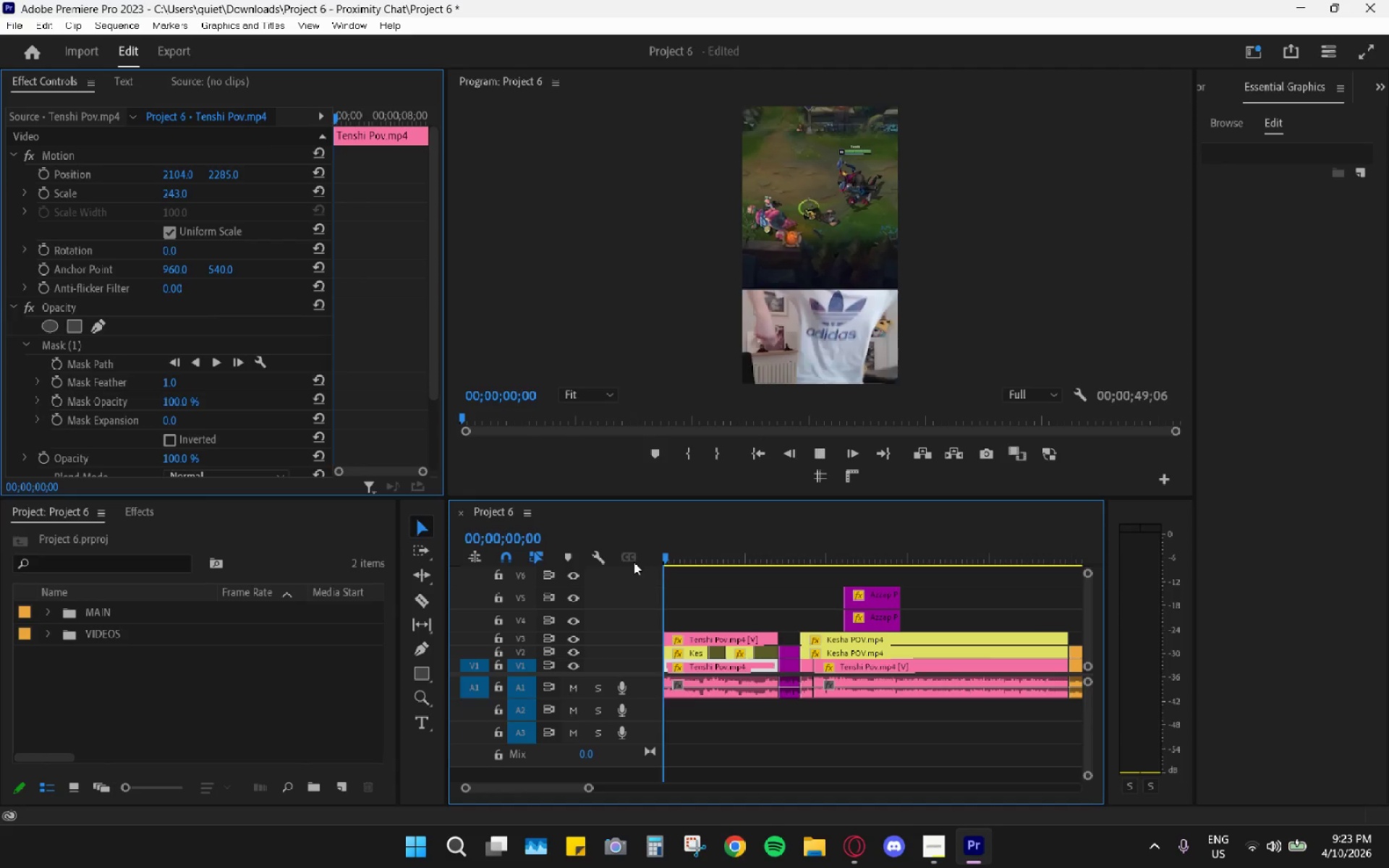 
key(Space)
 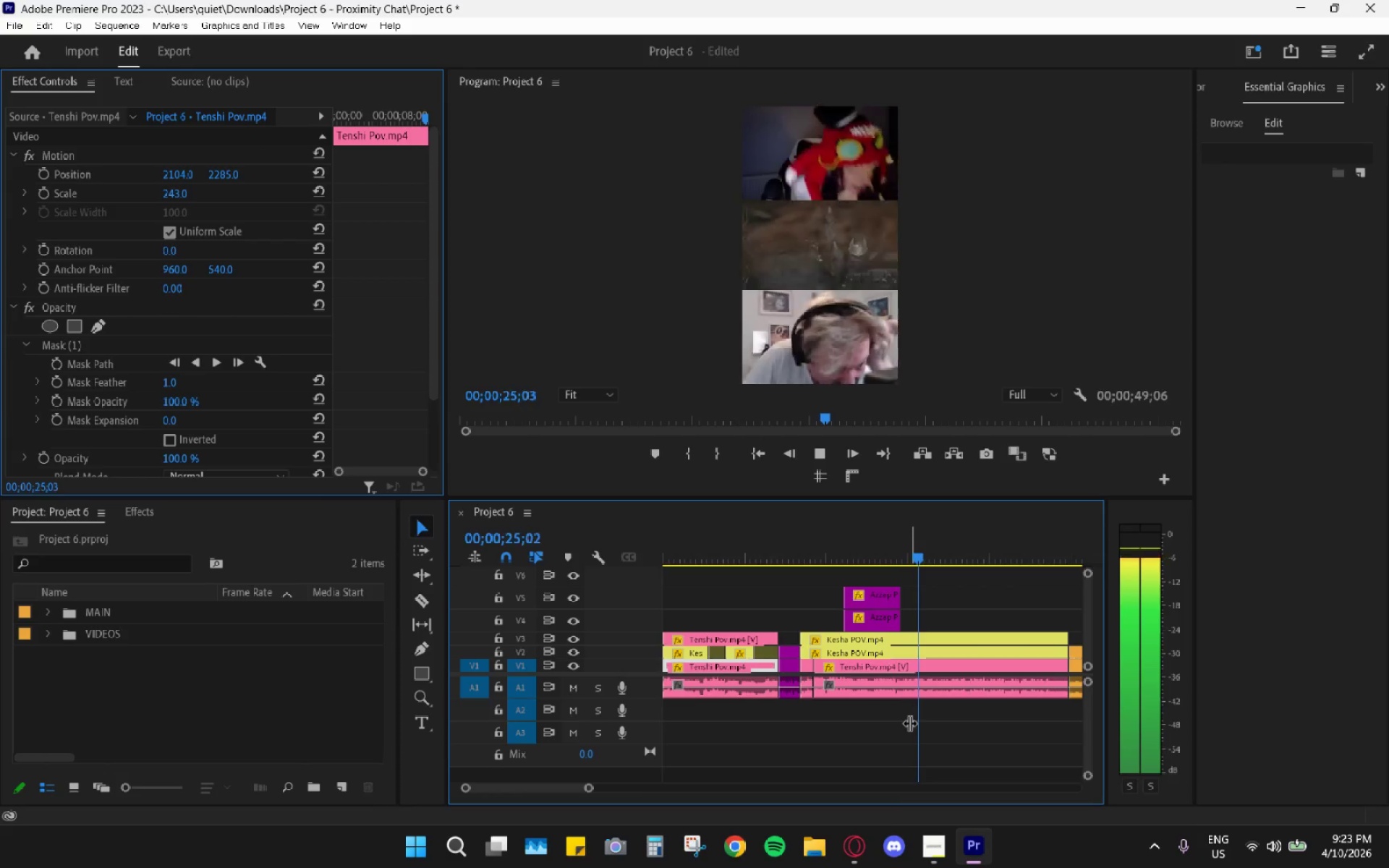 
wait(30.2)
 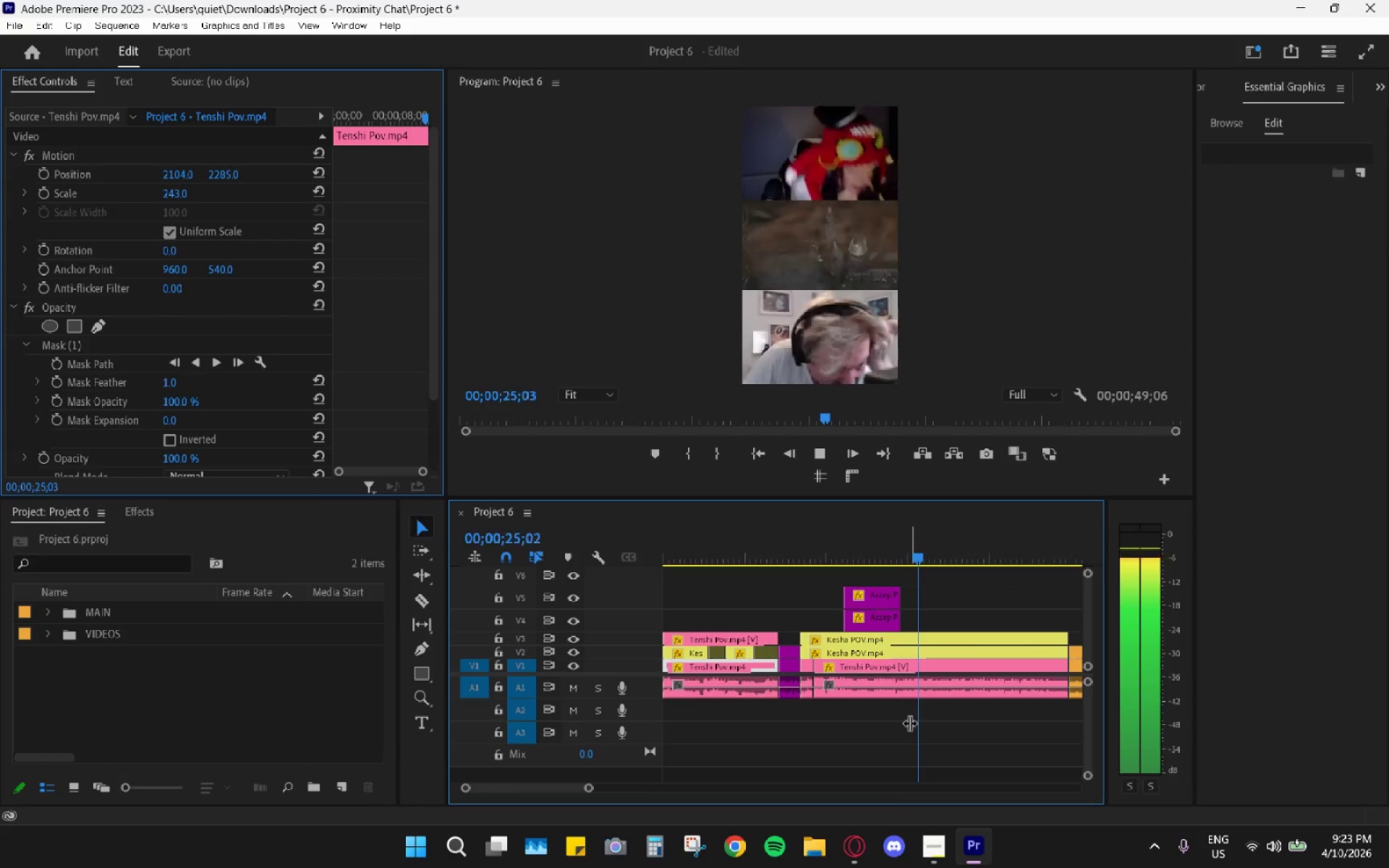 
scroll: coordinate [726, 563], scroll_direction: down, amount: 30.0
 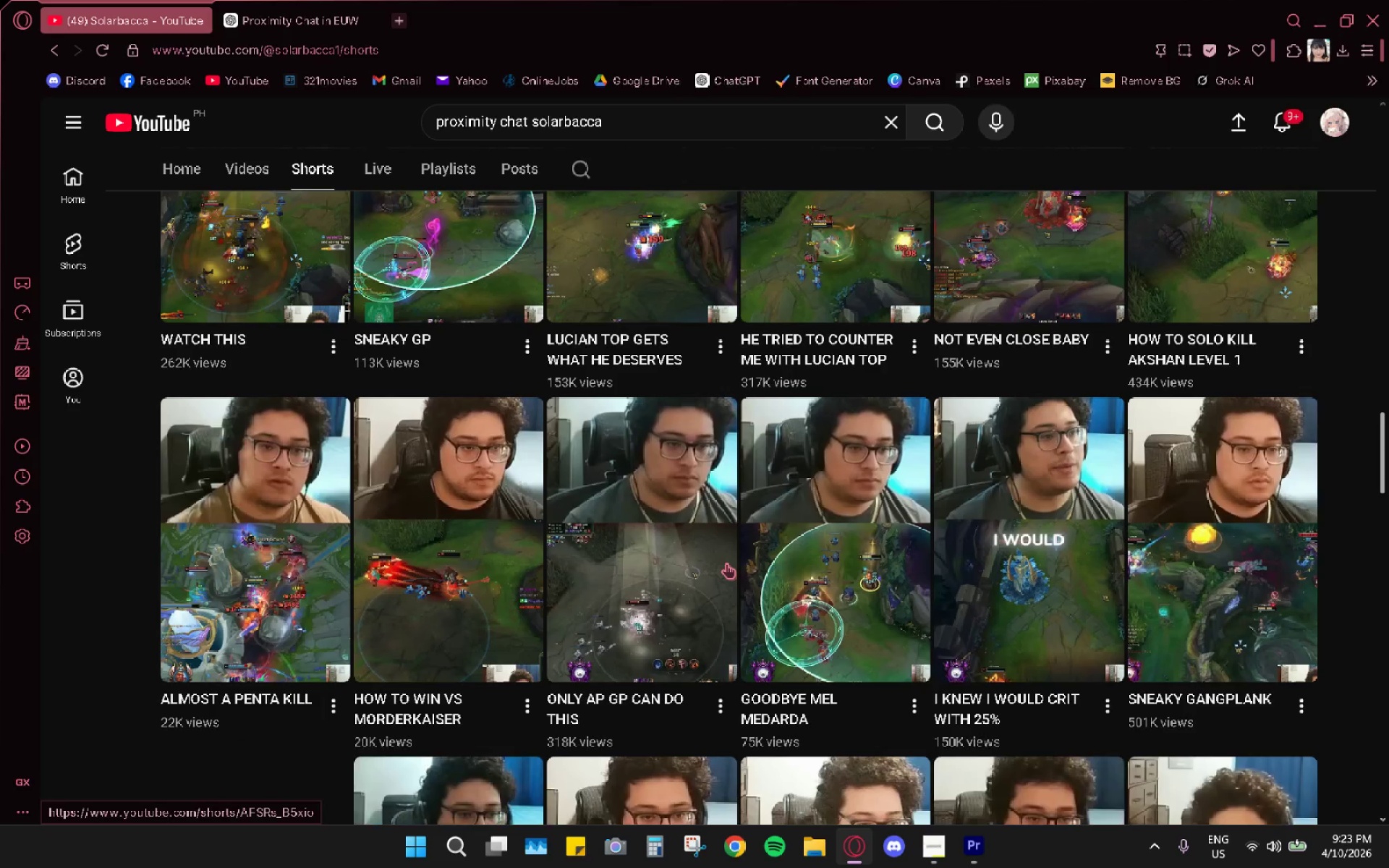 
scroll: coordinate [726, 563], scroll_direction: down, amount: 20.0
 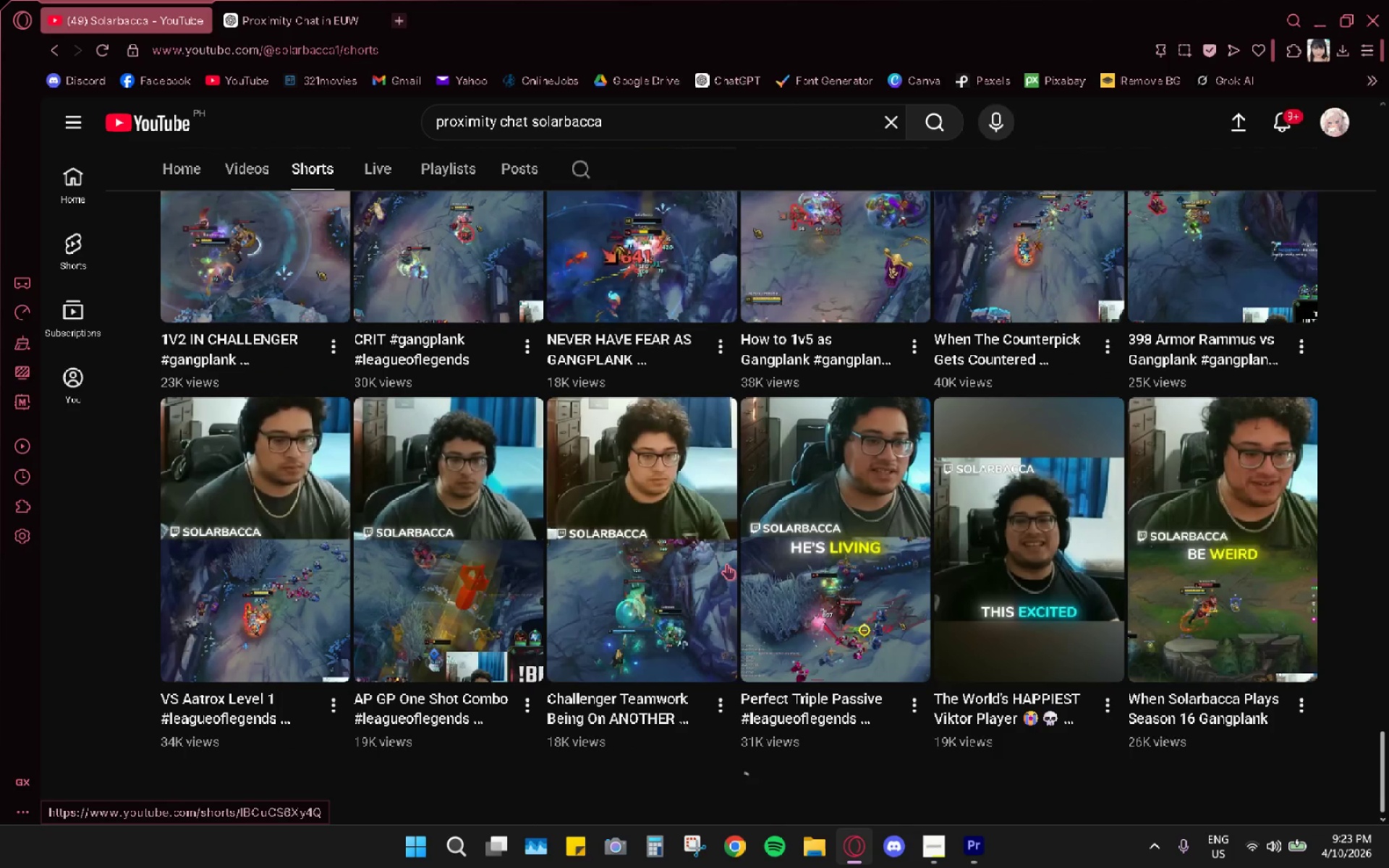 
scroll: coordinate [726, 563], scroll_direction: up, amount: 5.0
 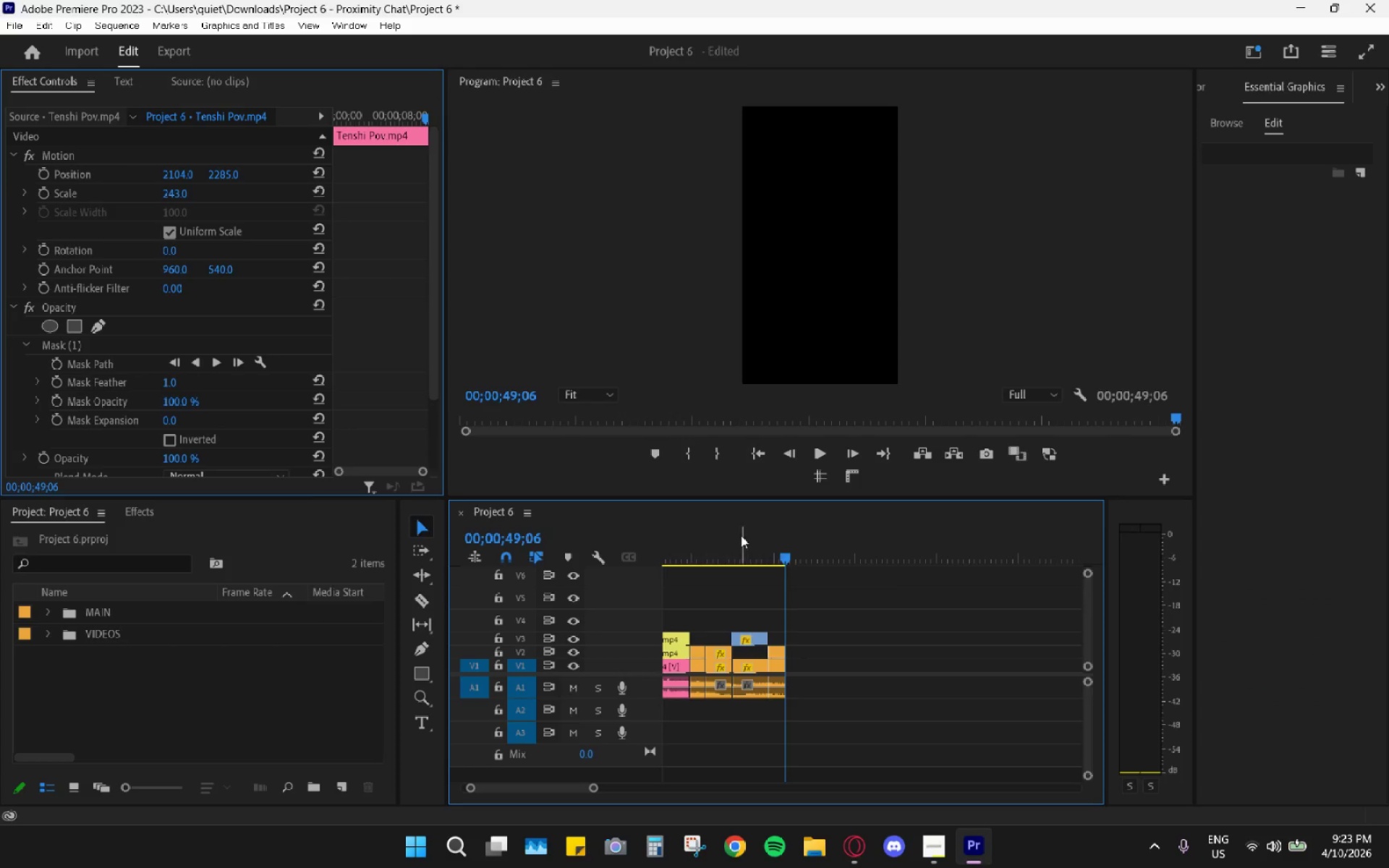 
left_click([24, 30])
 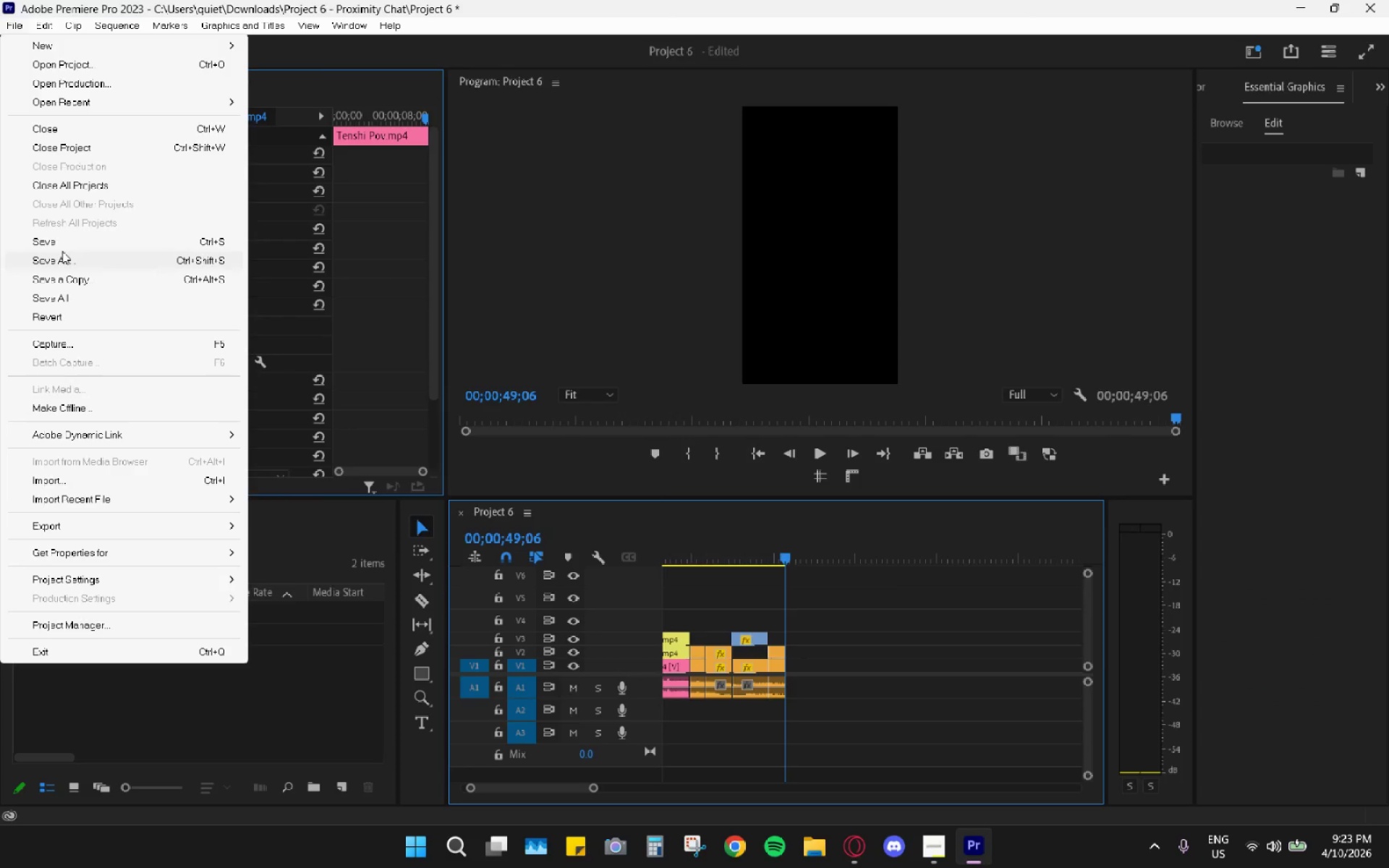 
left_click([60, 246])